 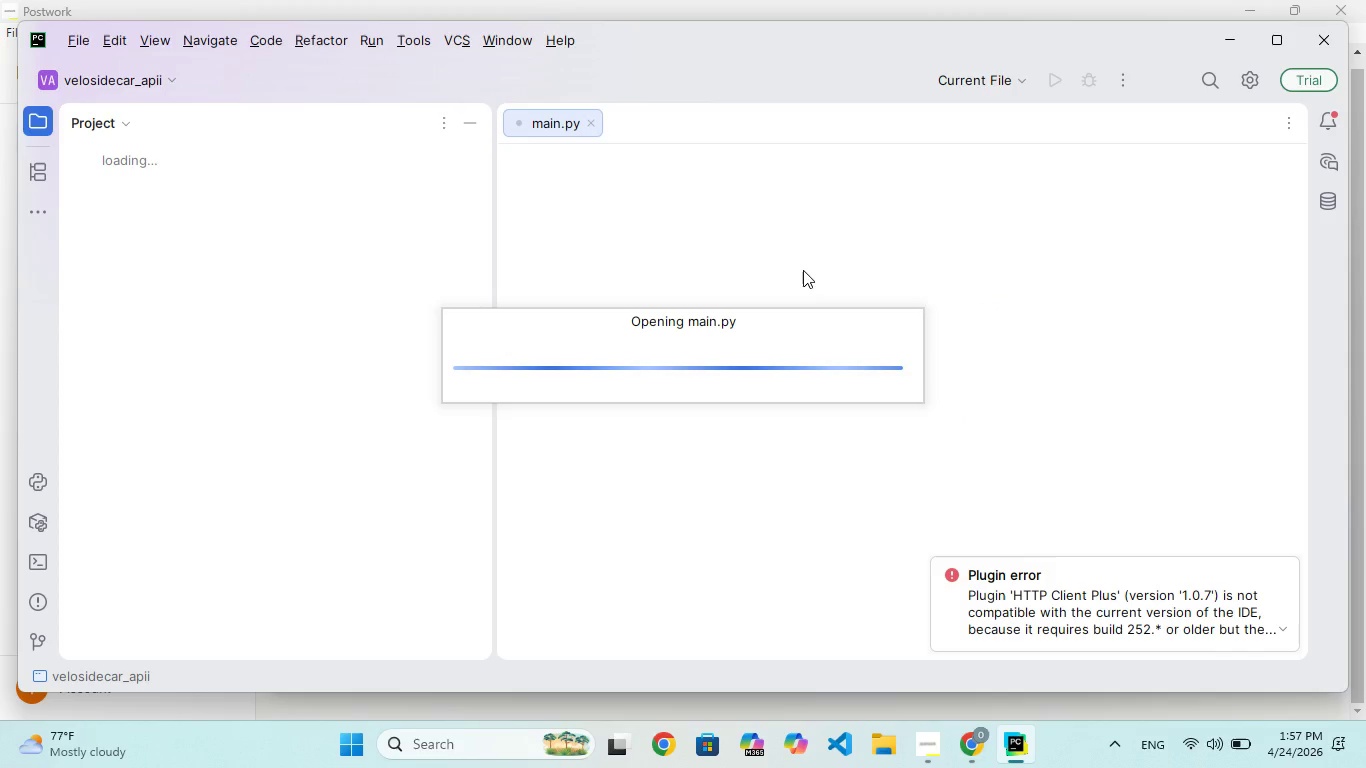 
left_click([1231, 16])
 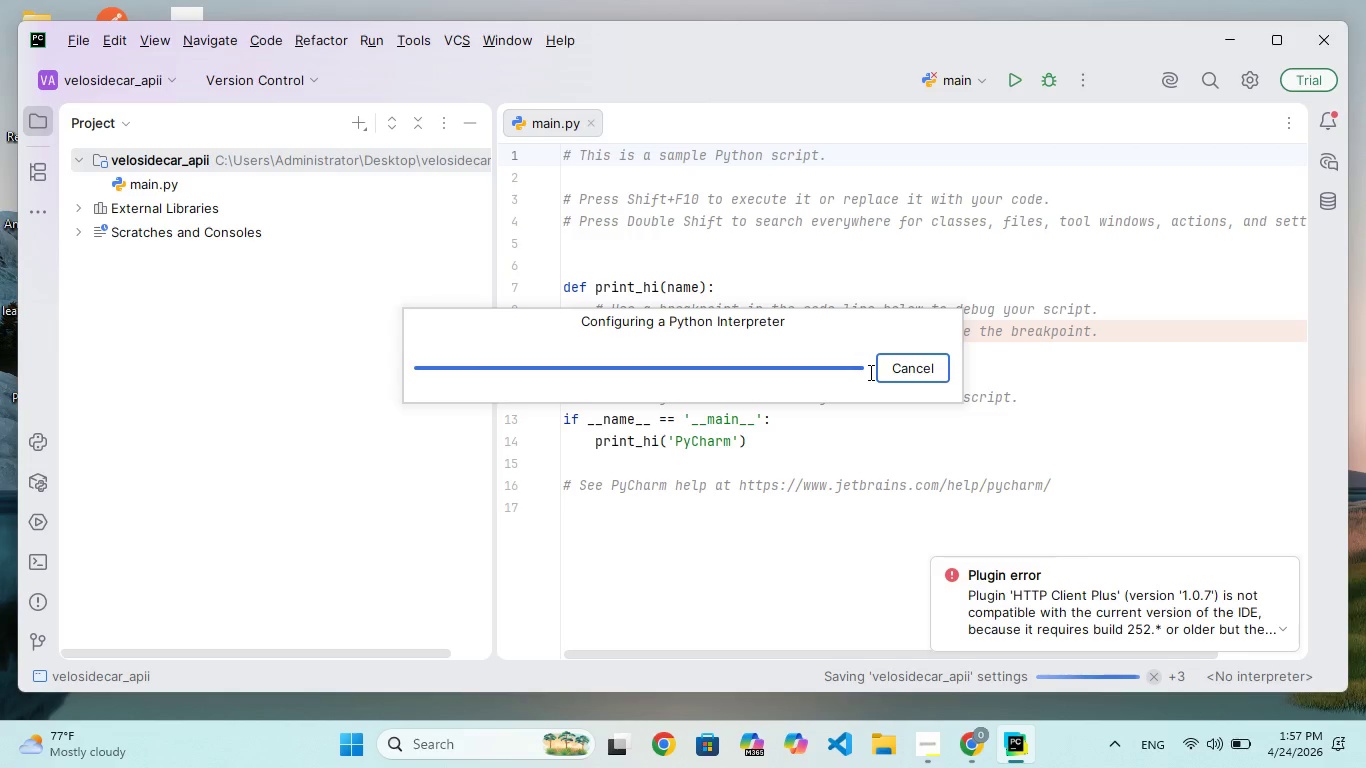 
wait(5.48)
 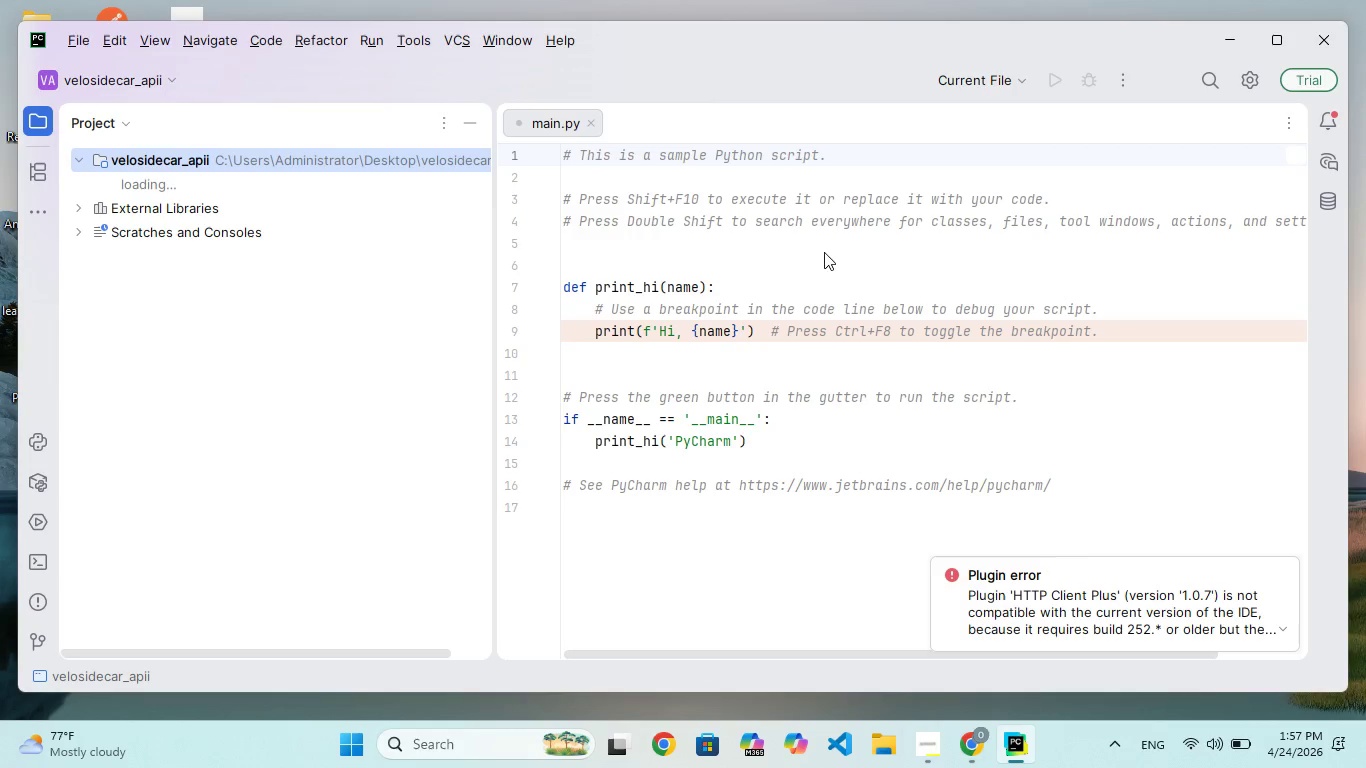 
double_click([913, 489])
 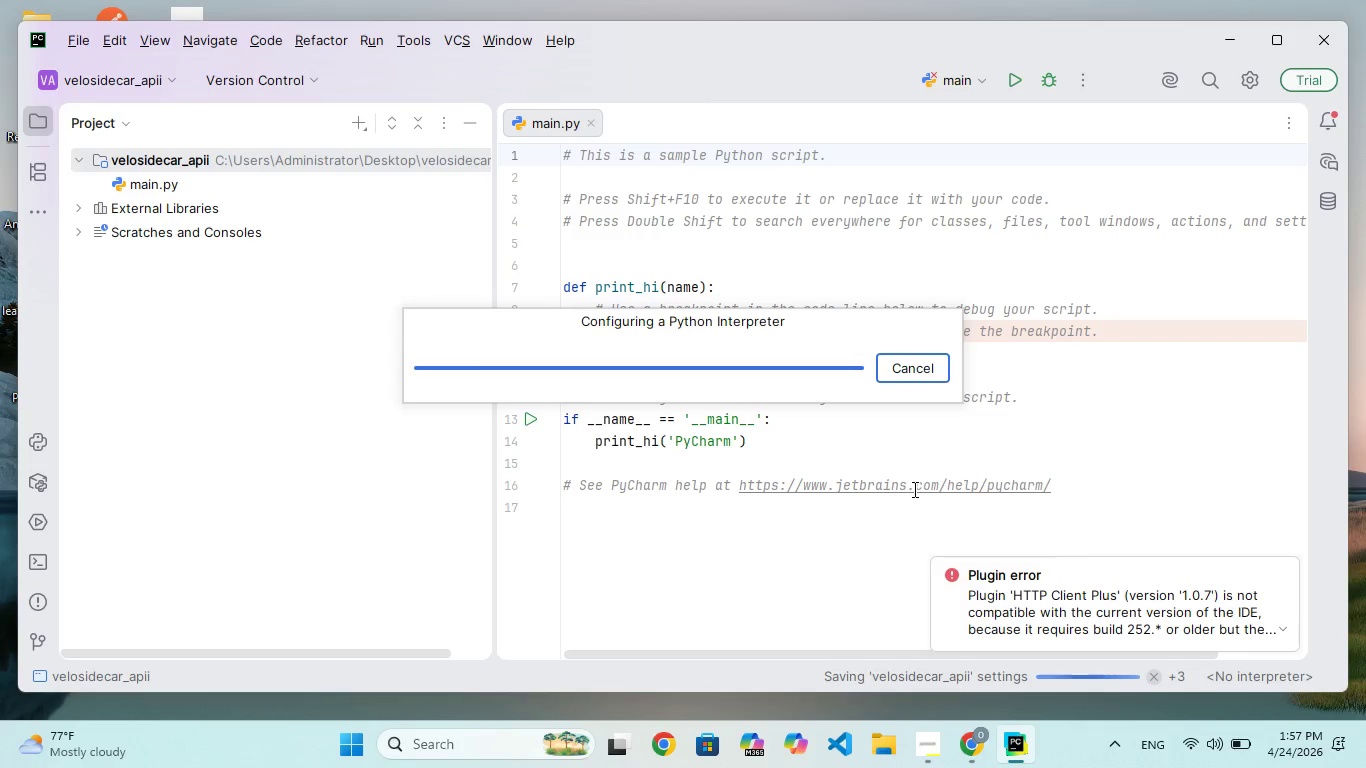 
triple_click([913, 489])
 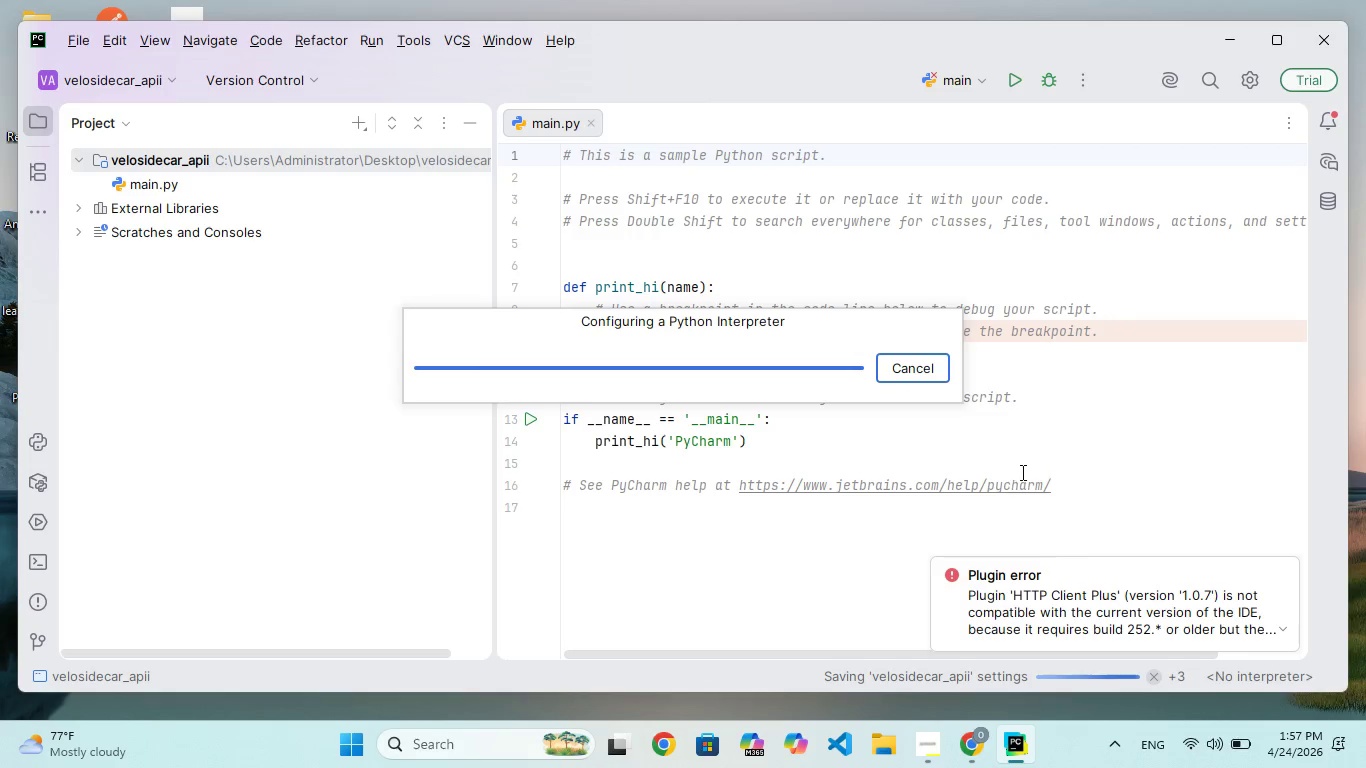 
left_click([1073, 476])
 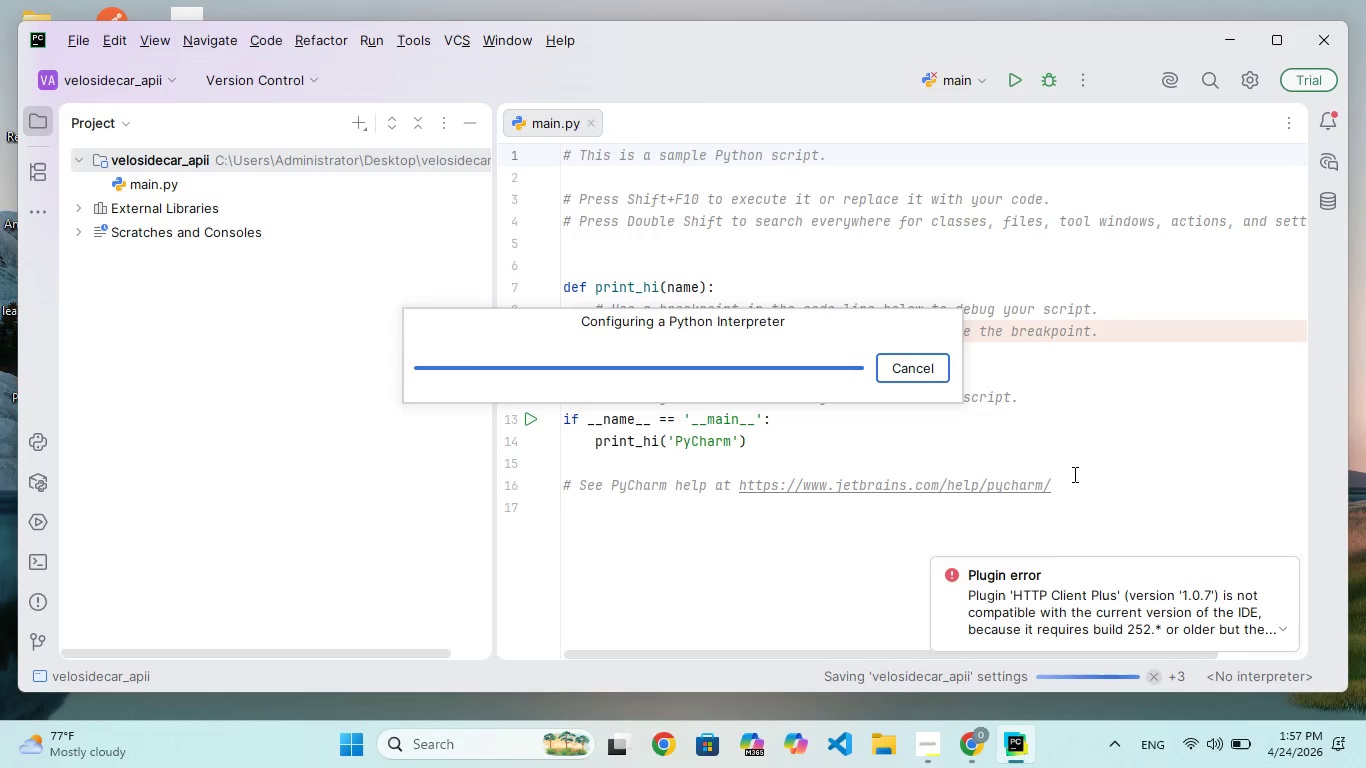 
left_click([1073, 474])
 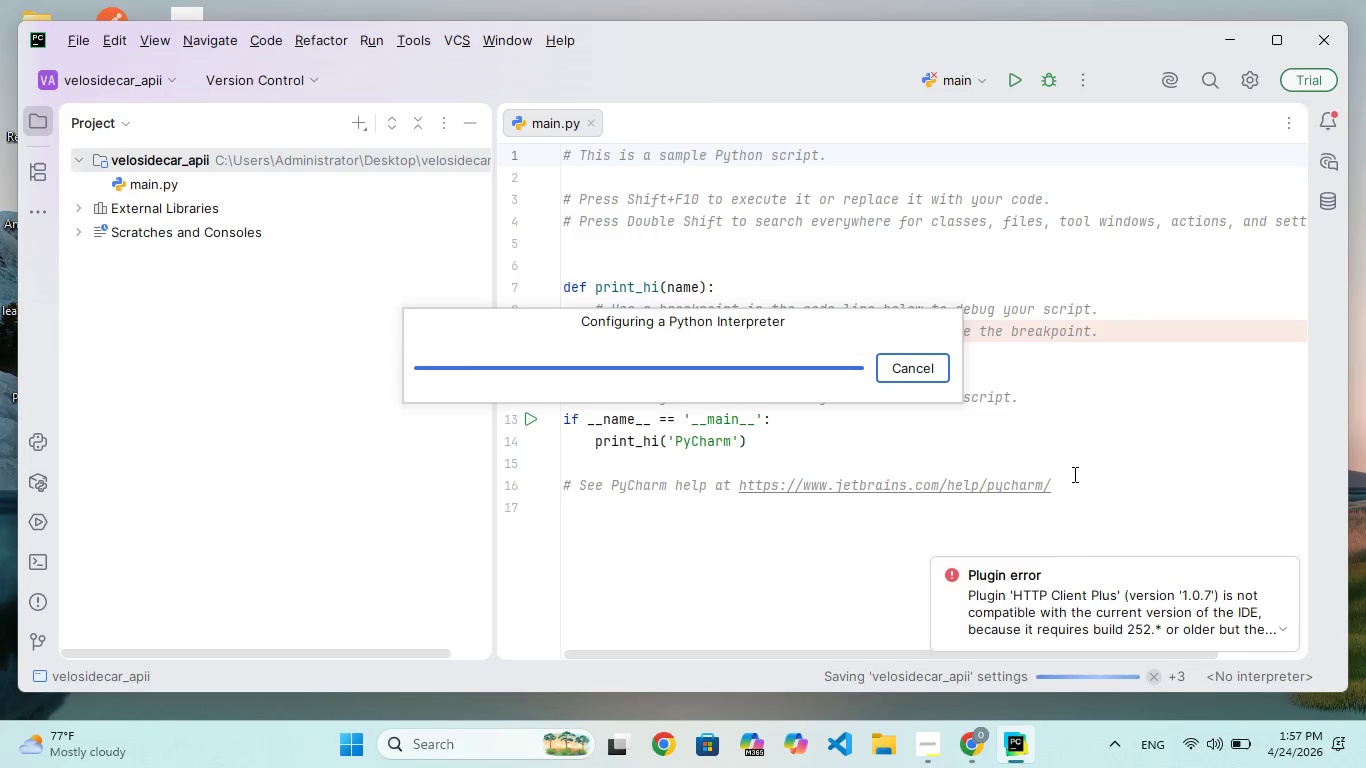 
double_click([1073, 474])
 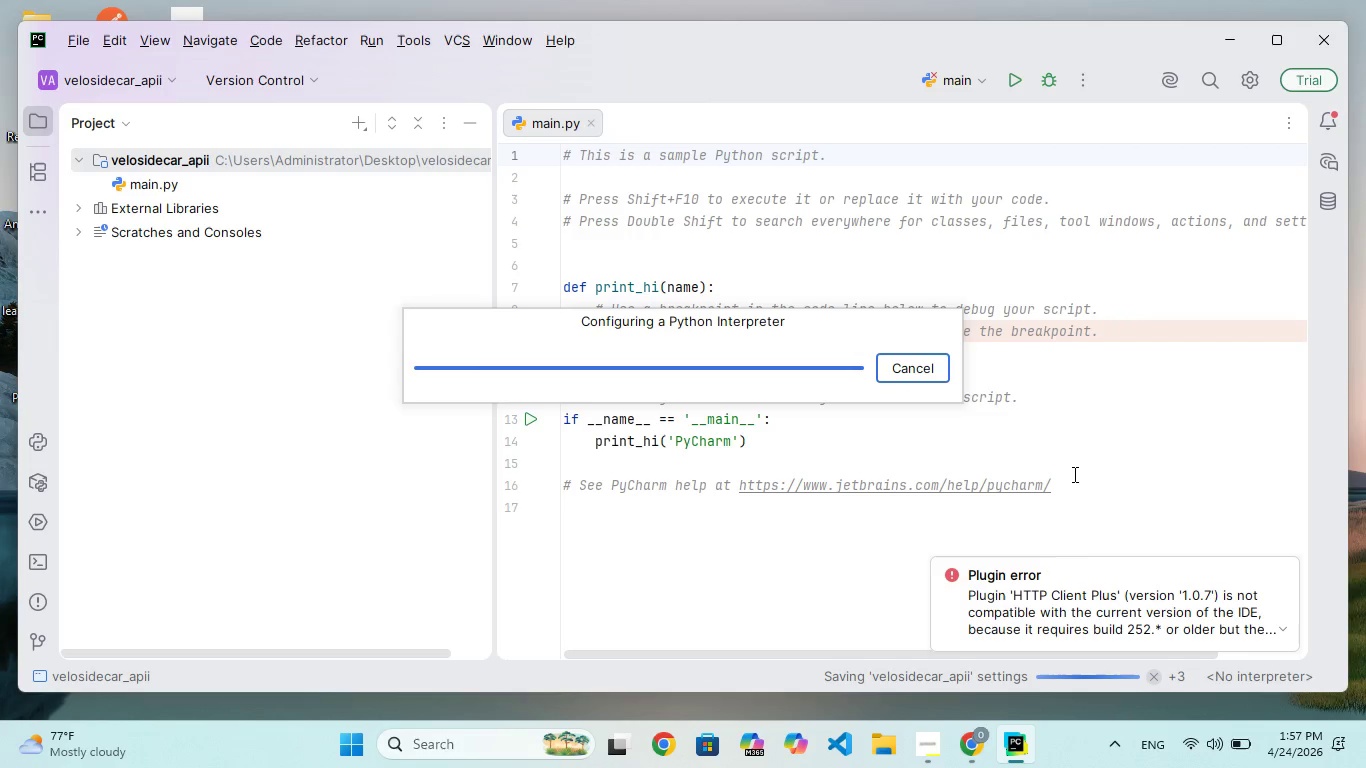 
triple_click([1073, 474])
 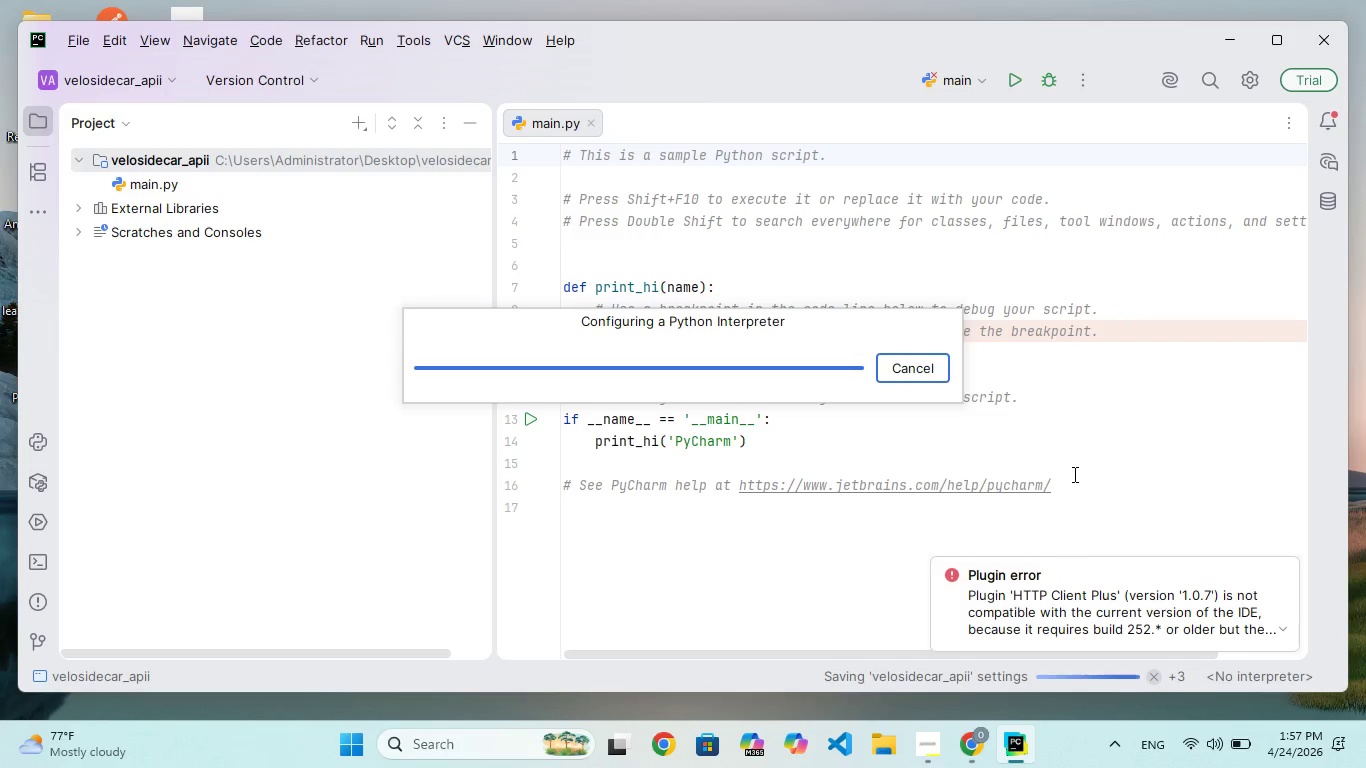 
triple_click([1073, 474])
 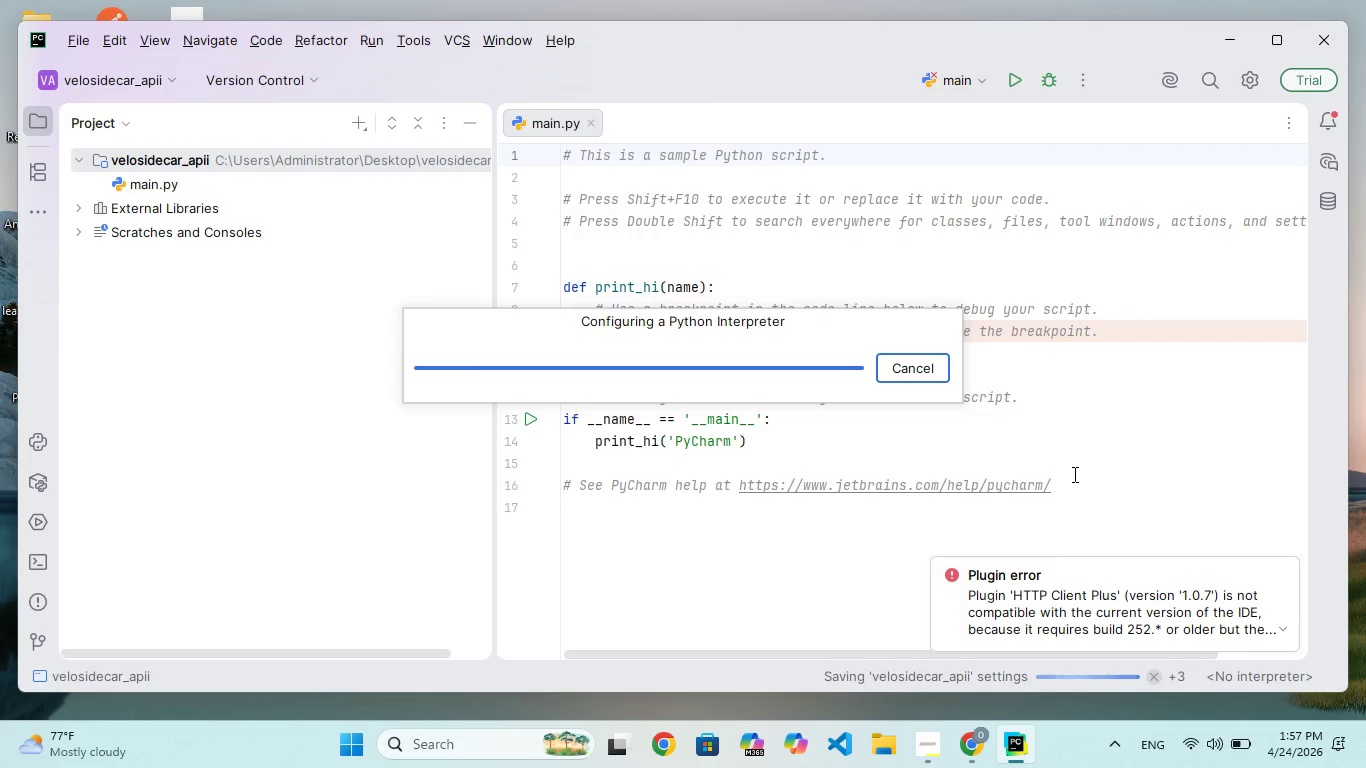 
triple_click([1073, 474])
 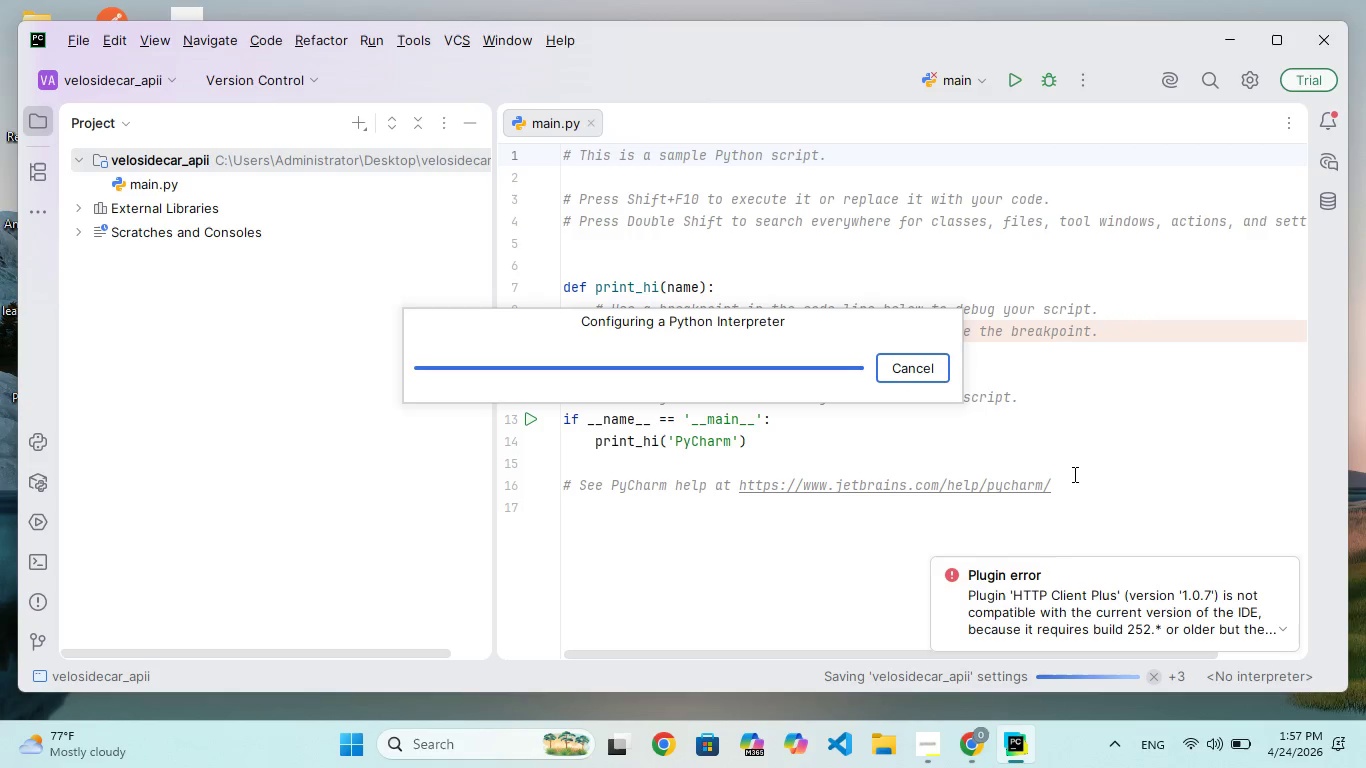 
triple_click([1073, 474])
 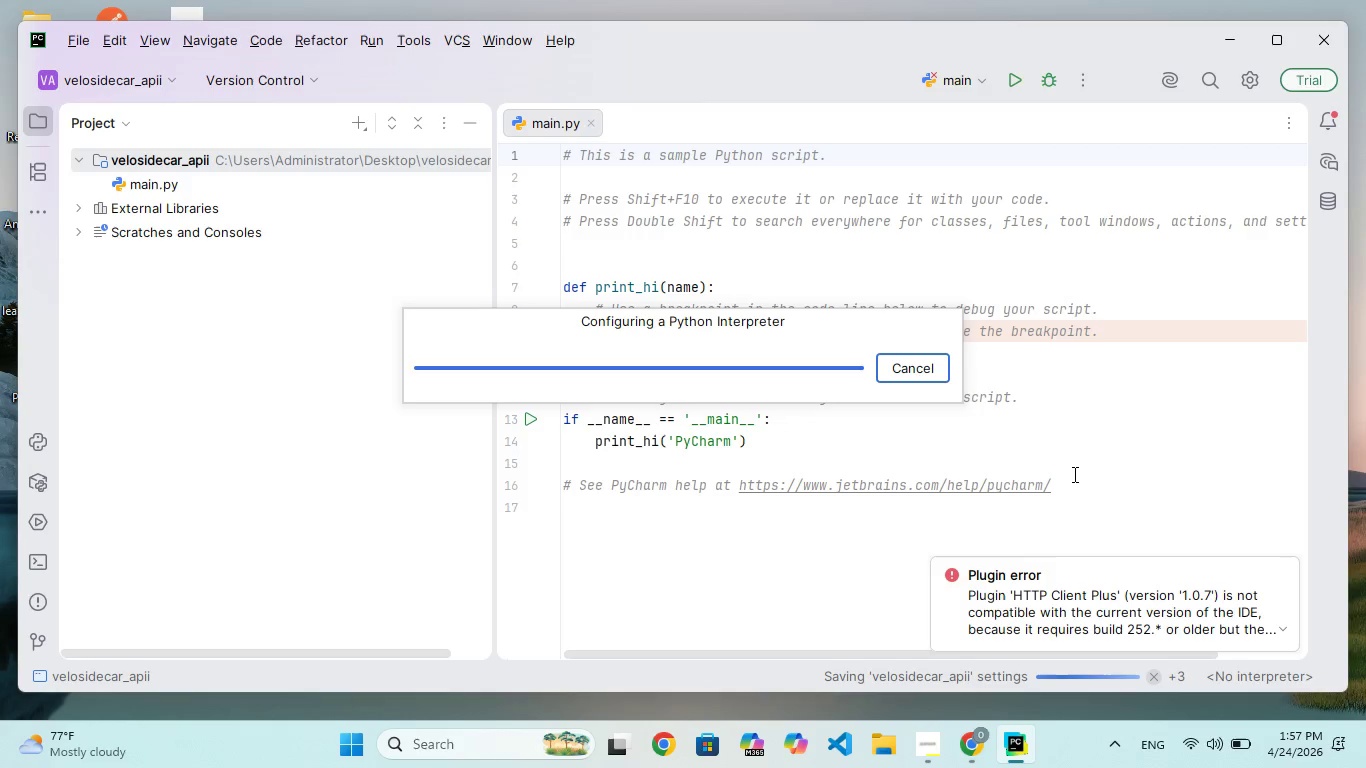 
triple_click([1073, 474])
 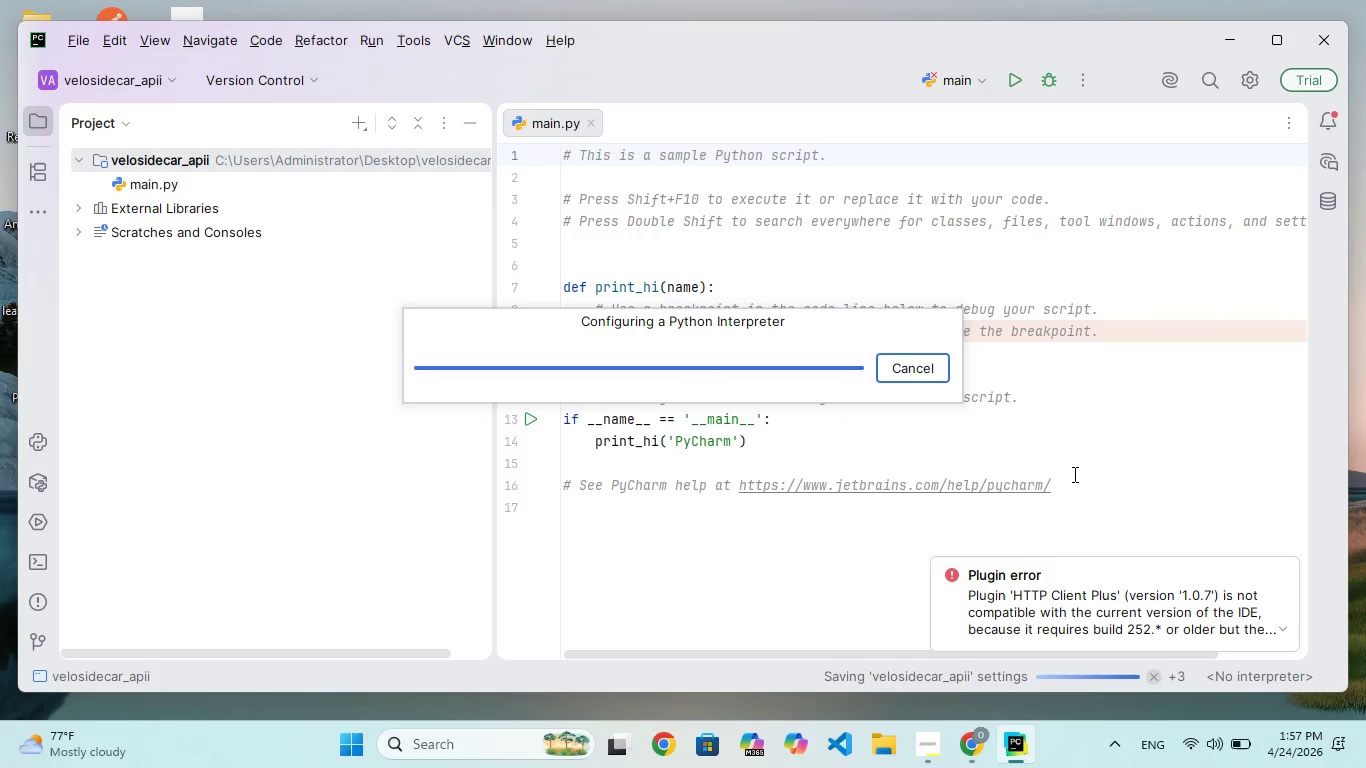 
triple_click([1073, 474])
 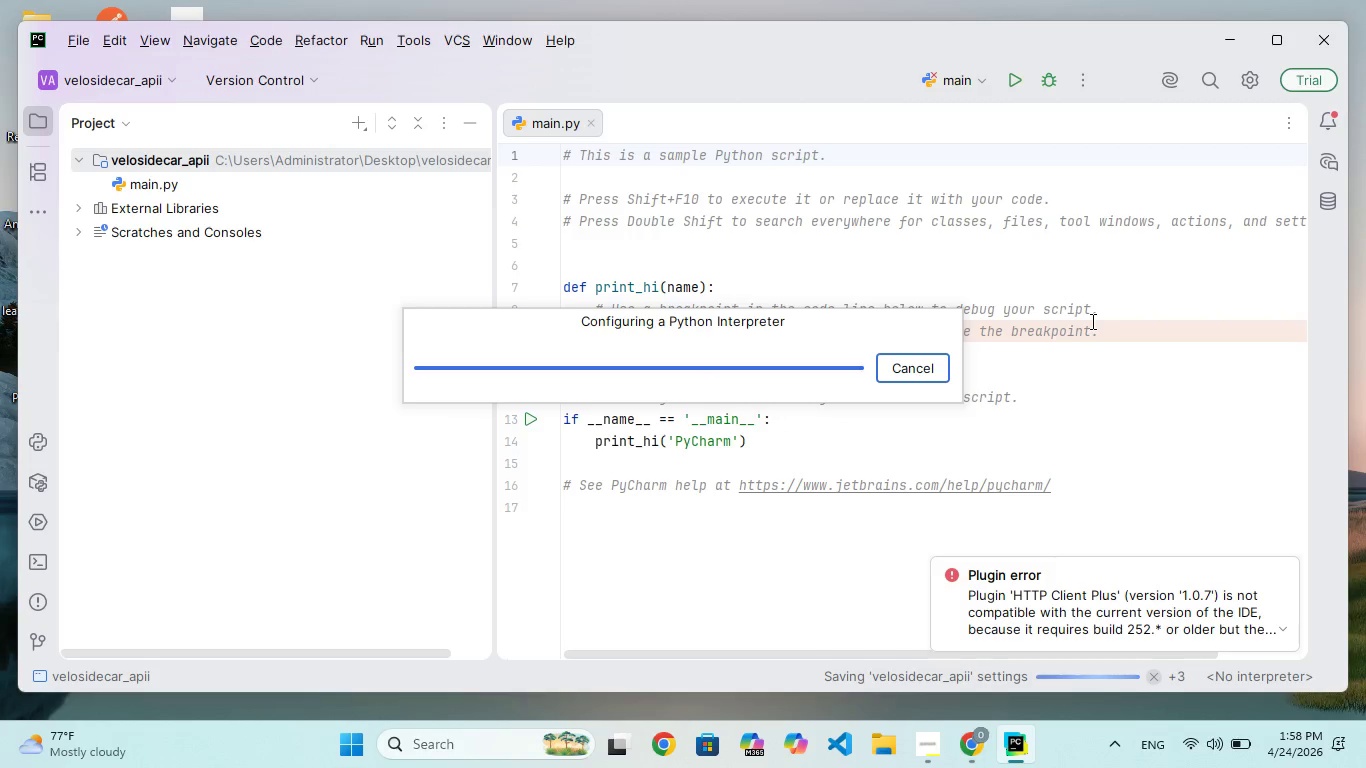 
wait(59.66)
 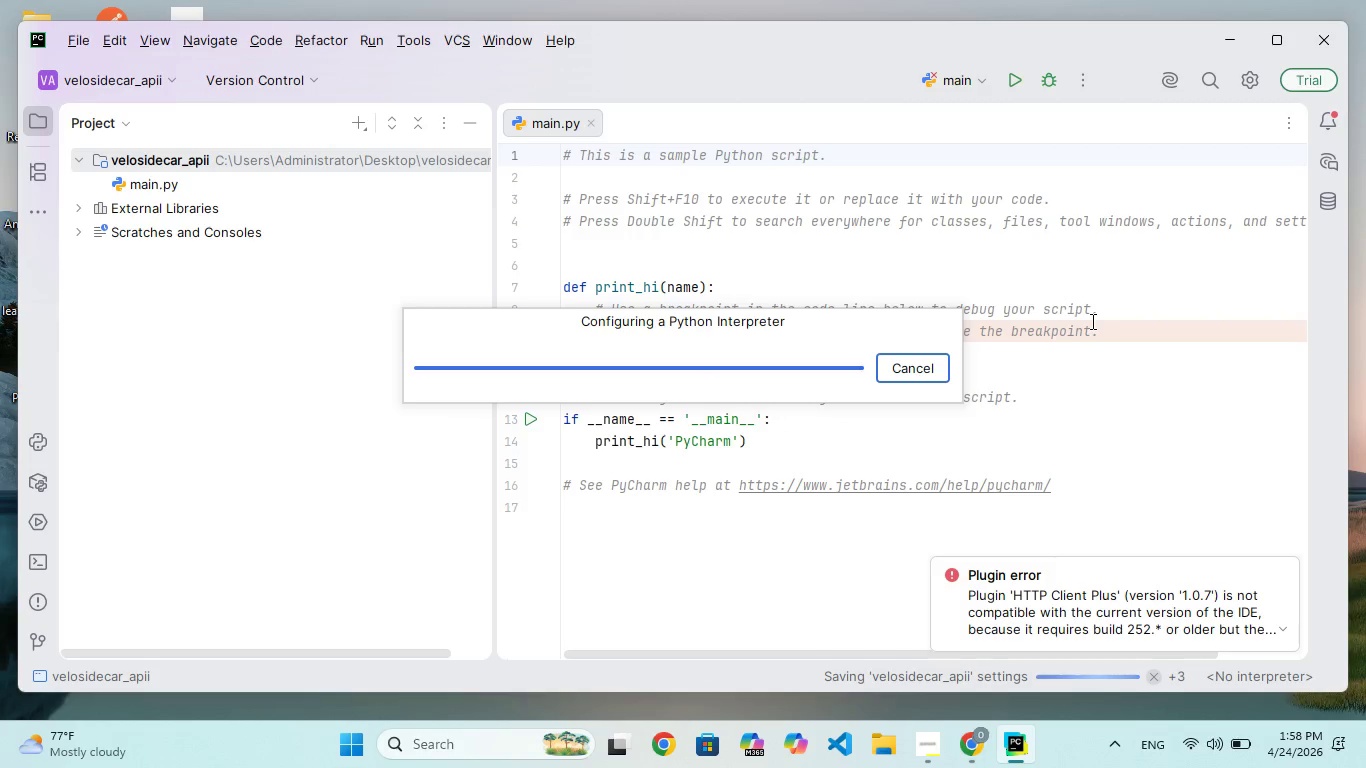 
left_click([1103, 314])
 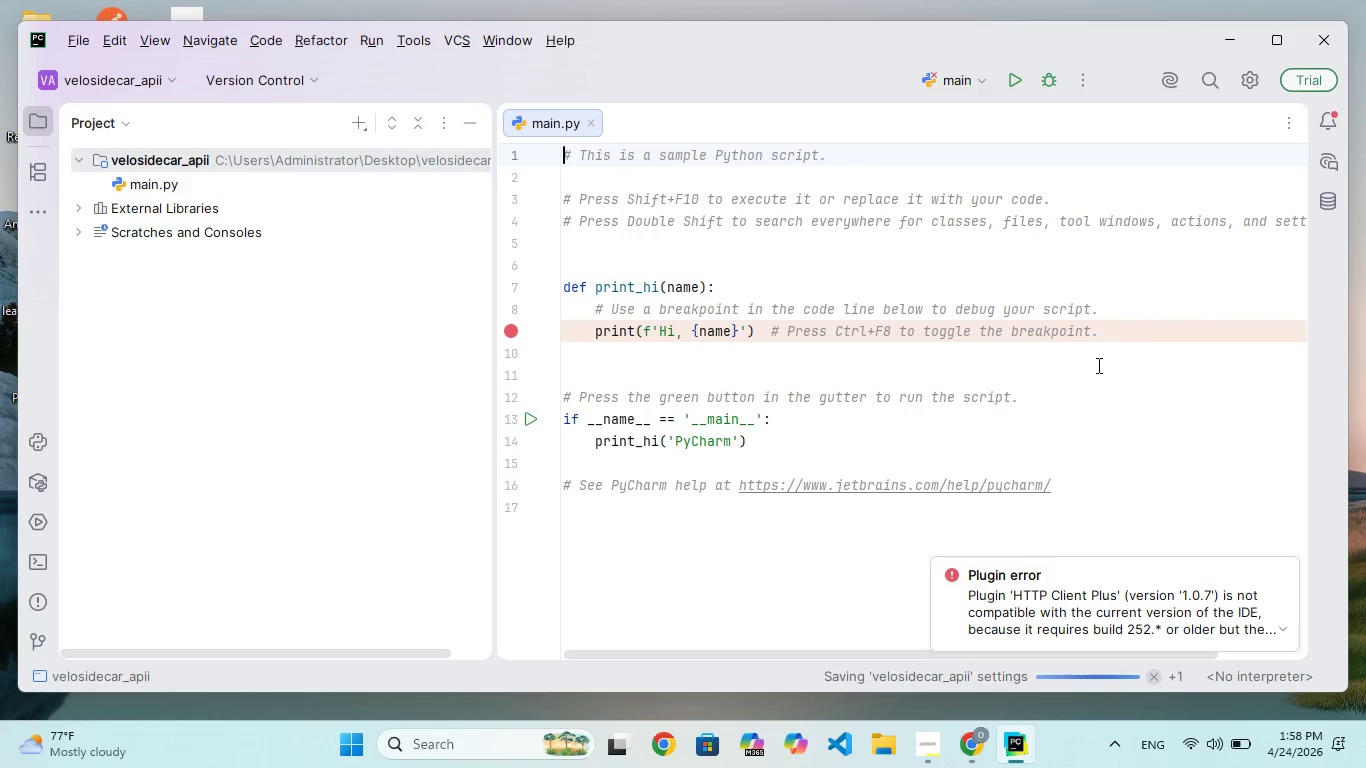 
left_click_drag(start_coordinate=[1094, 380], to_coordinate=[1094, 389])
 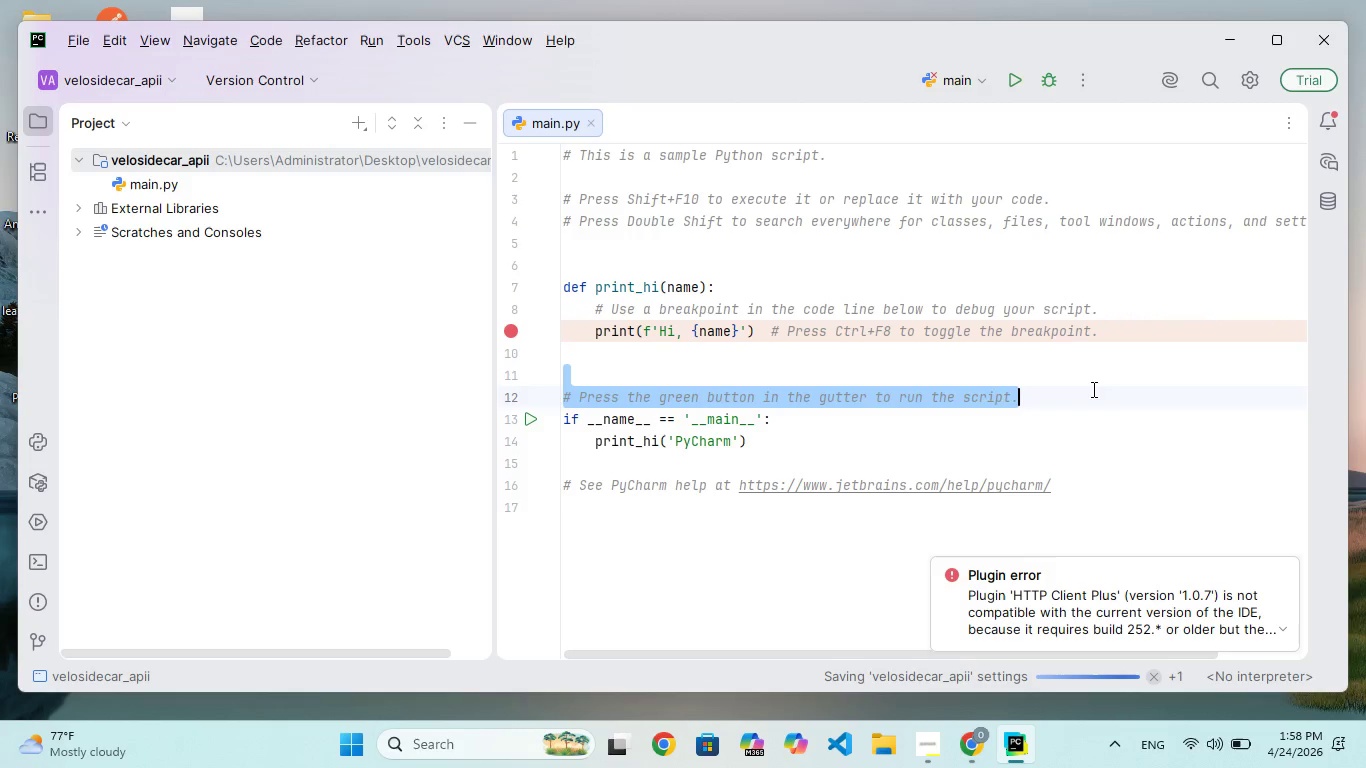 
triple_click([1092, 389])
 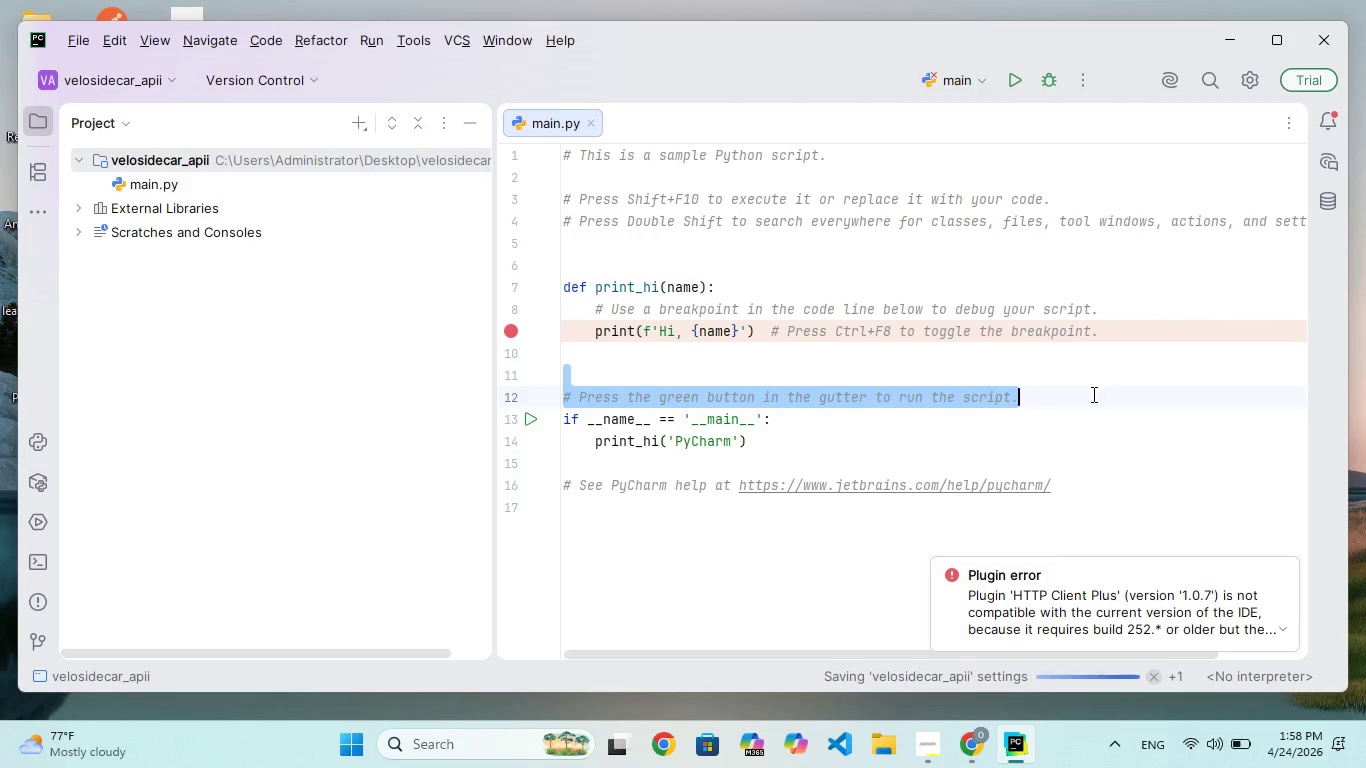 
left_click_drag(start_coordinate=[1092, 389], to_coordinate=[1084, 419])
 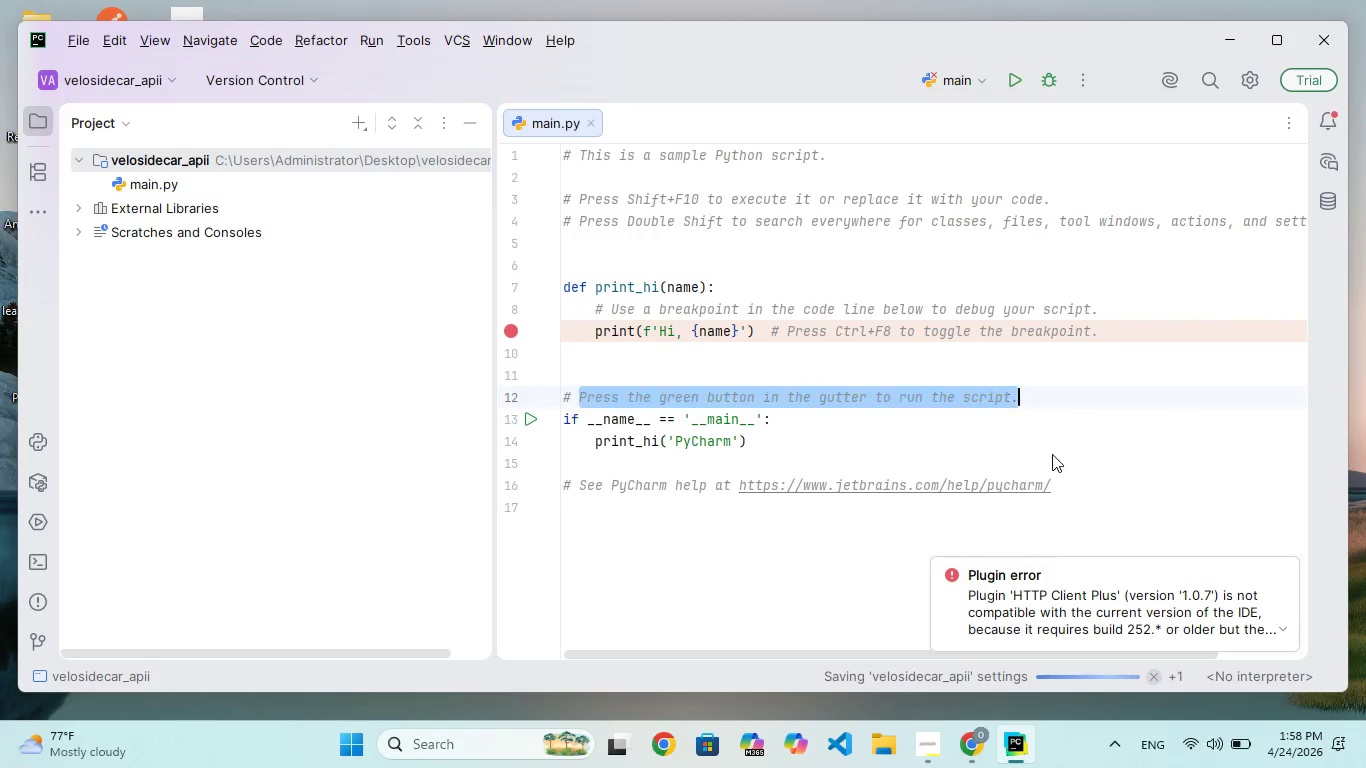 
left_click([1051, 460])
 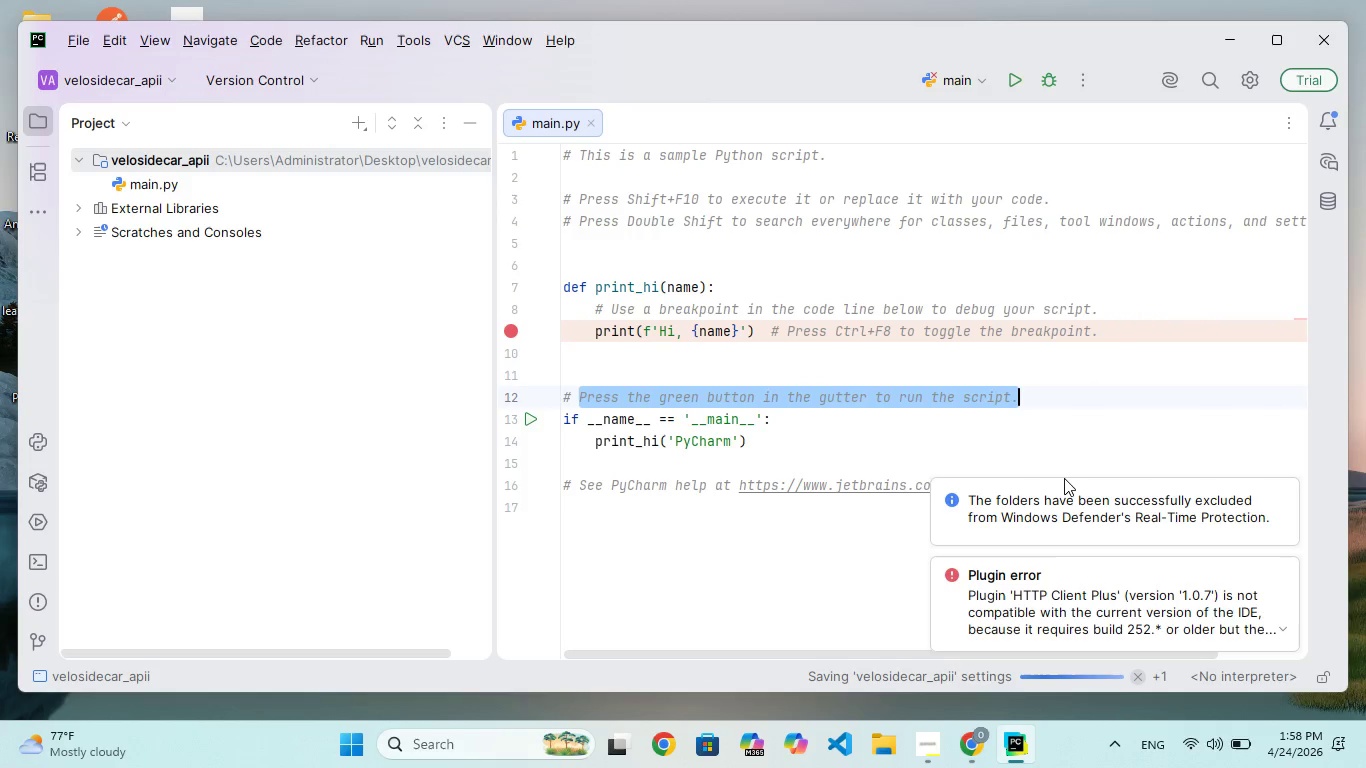 
double_click([1064, 478])
 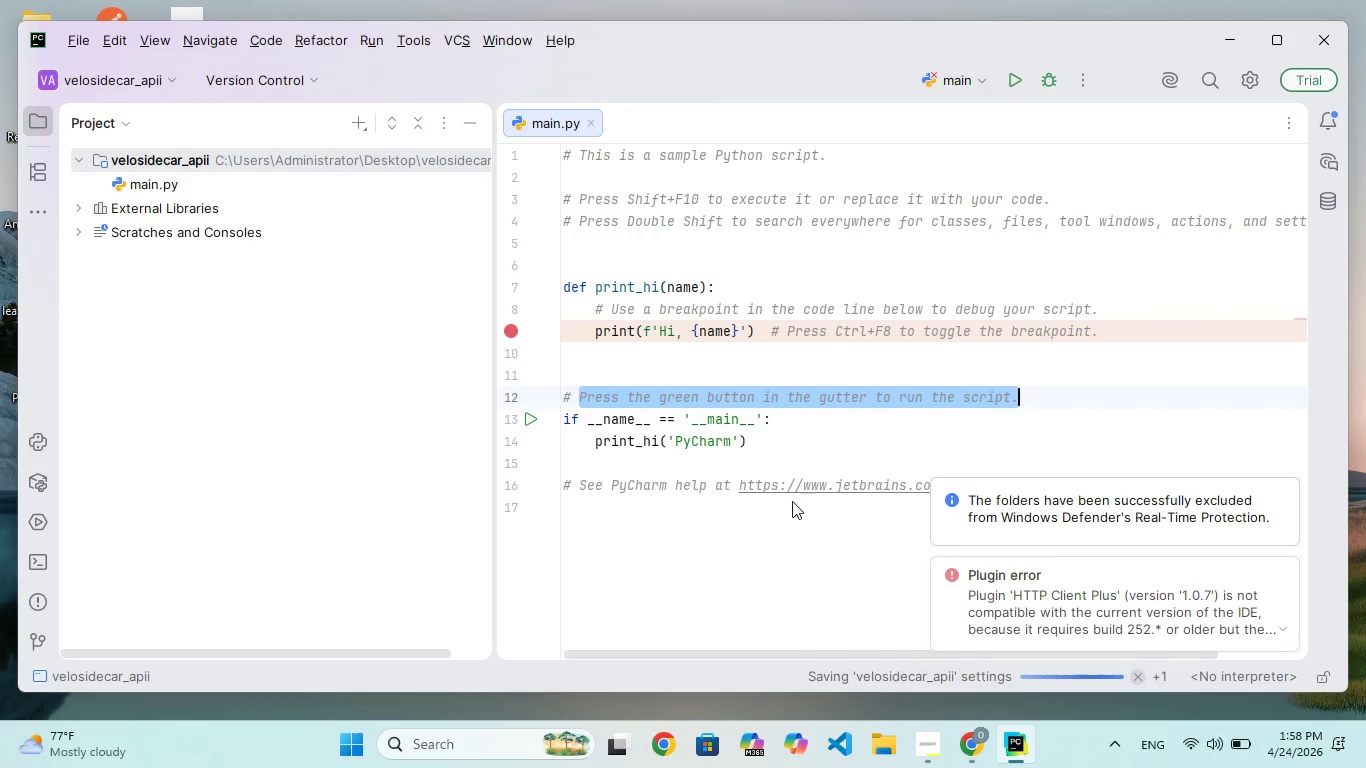 
double_click([792, 501])
 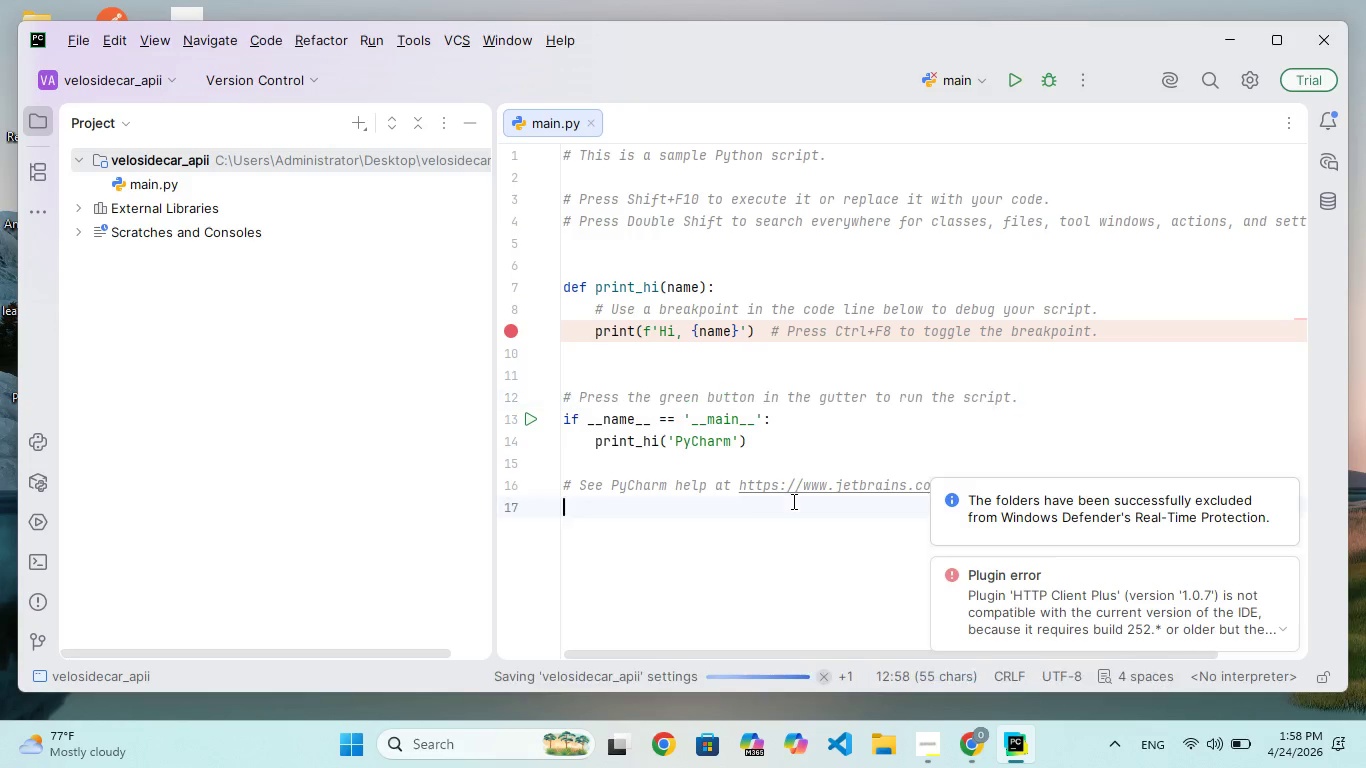 
triple_click([792, 501])
 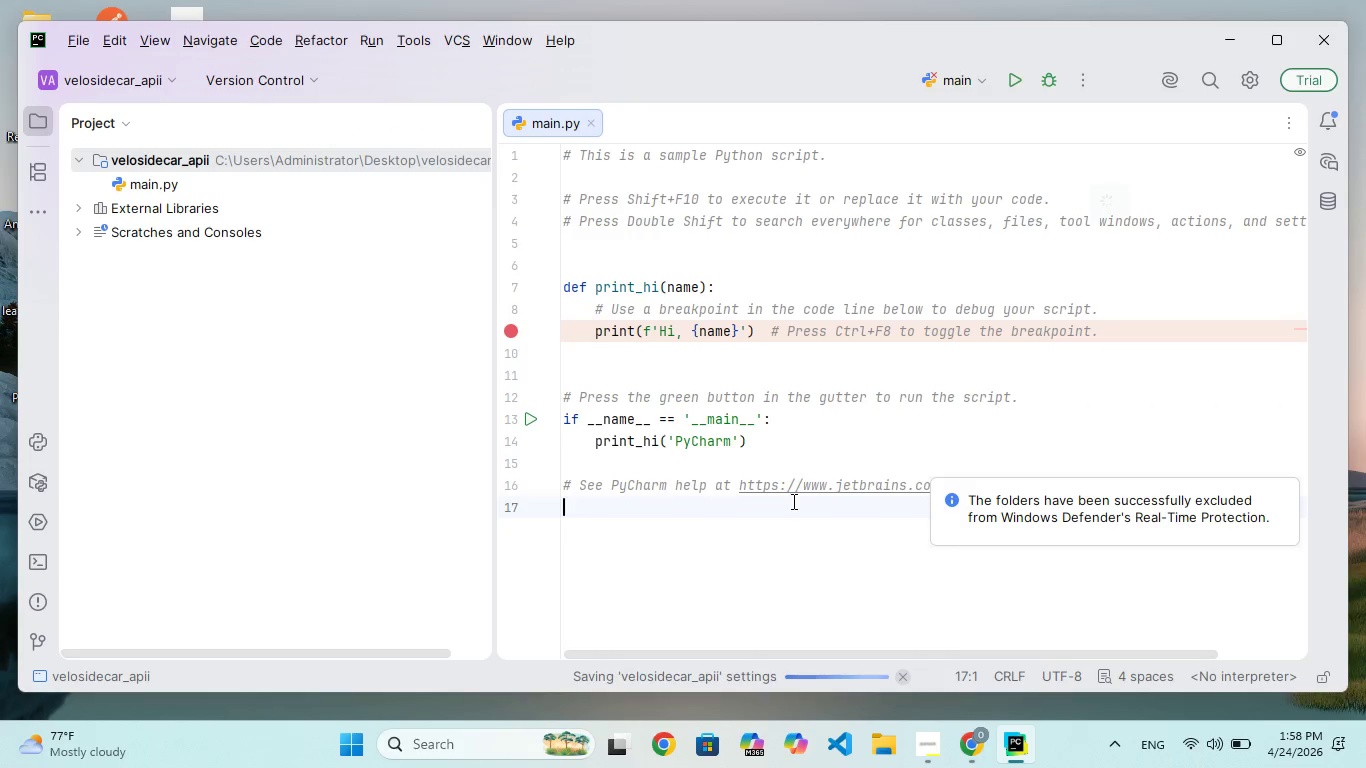 
left_click([792, 501])
 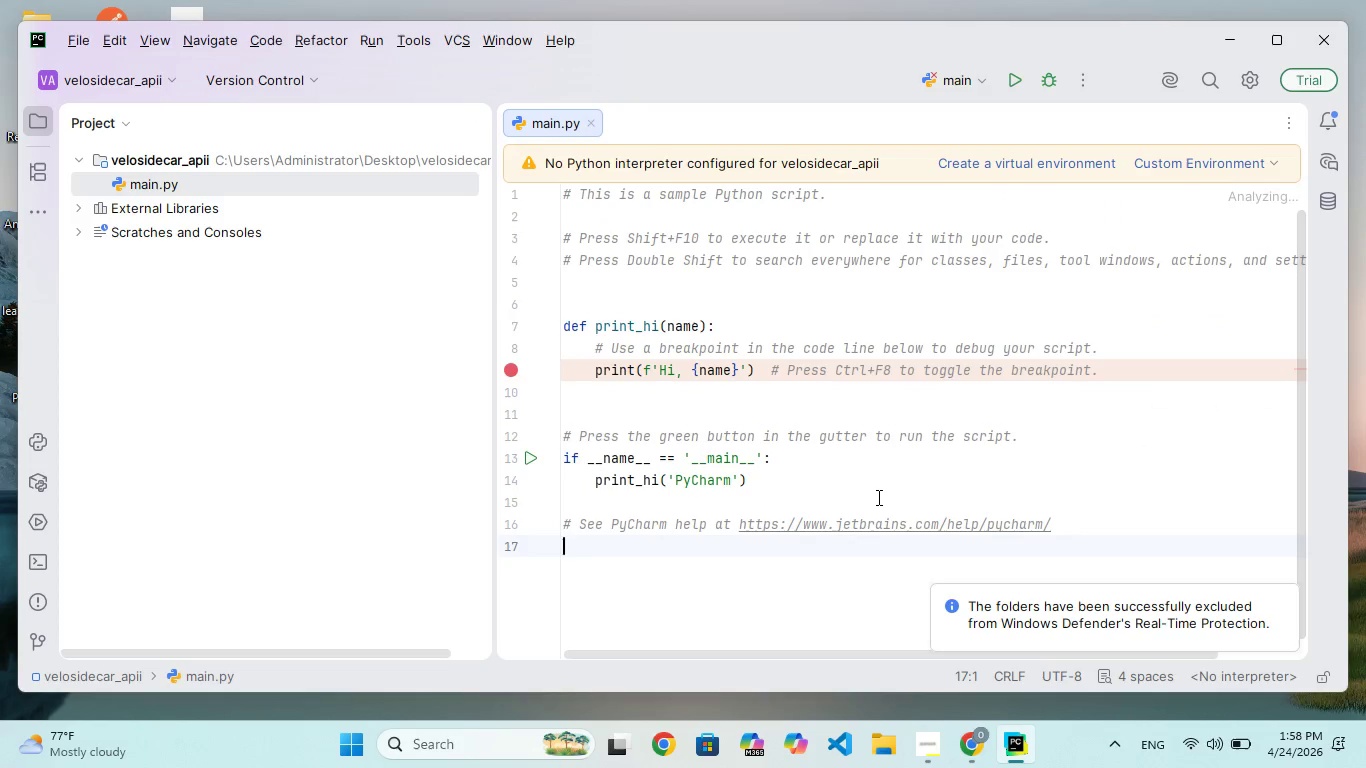 
hold_key(key=Backspace, duration=0.81)
 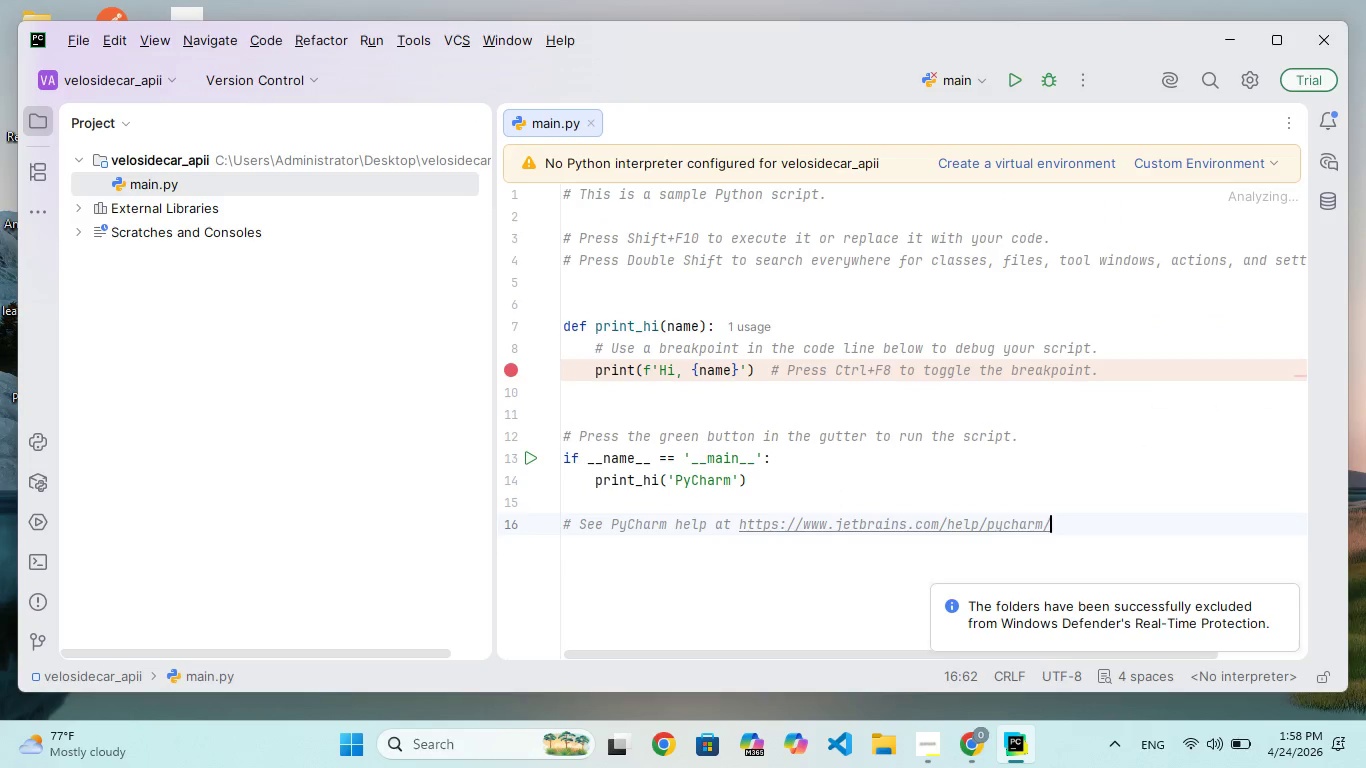 
key(Backspace)
 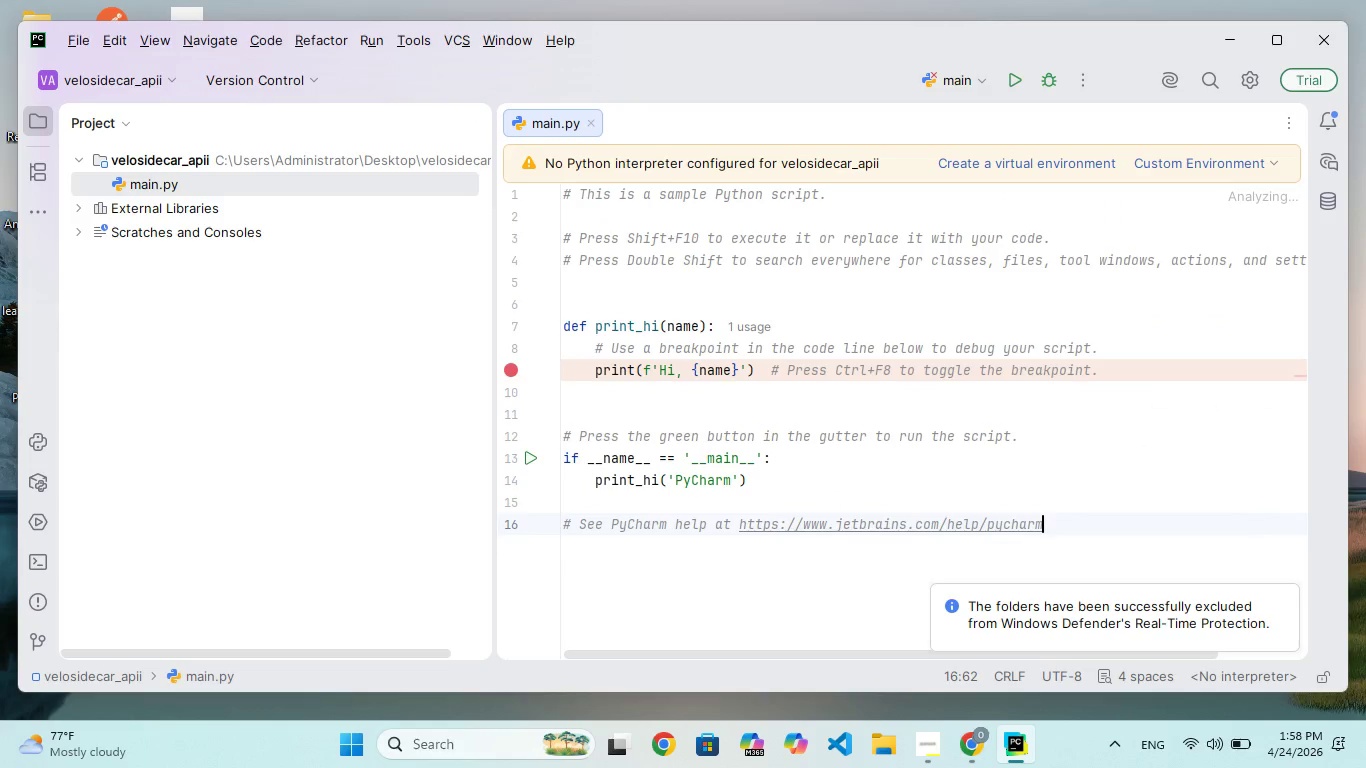 
key(Backspace)
 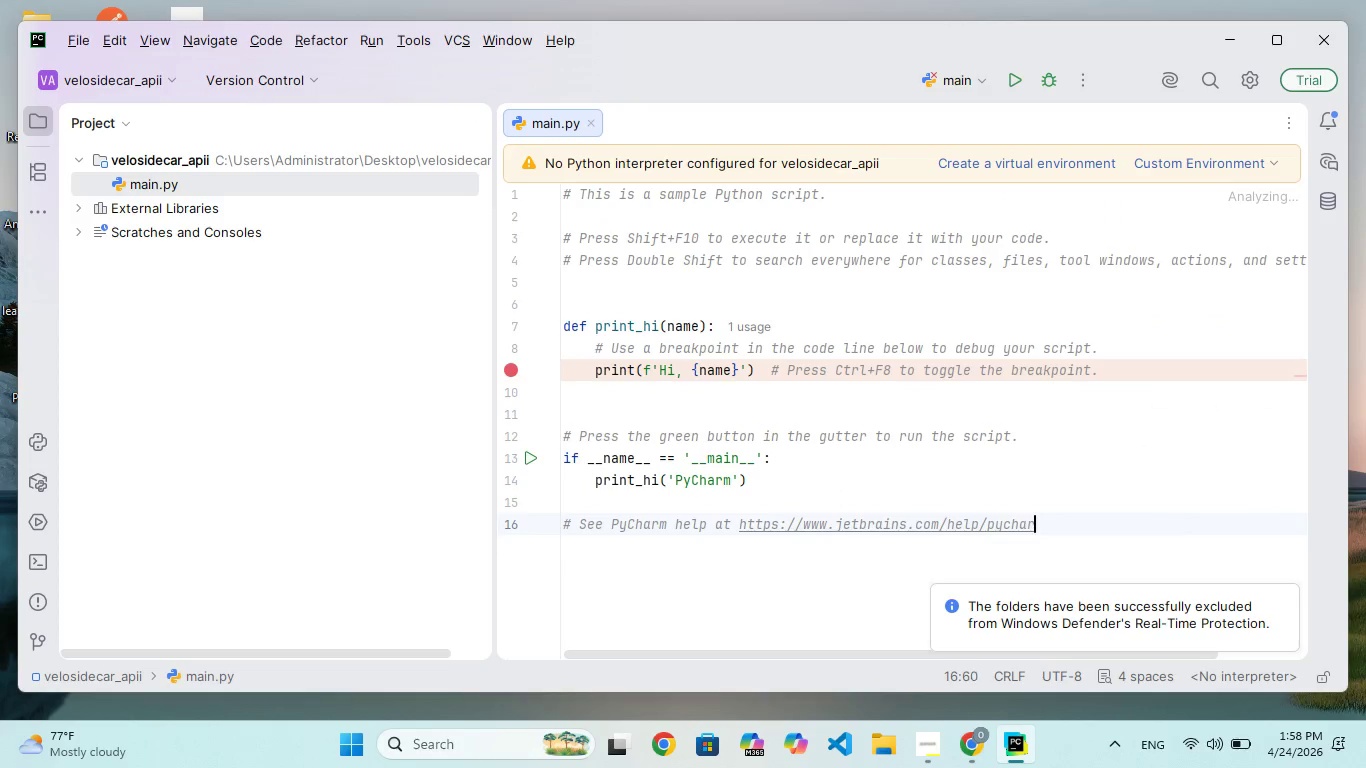 
key(Backspace)
 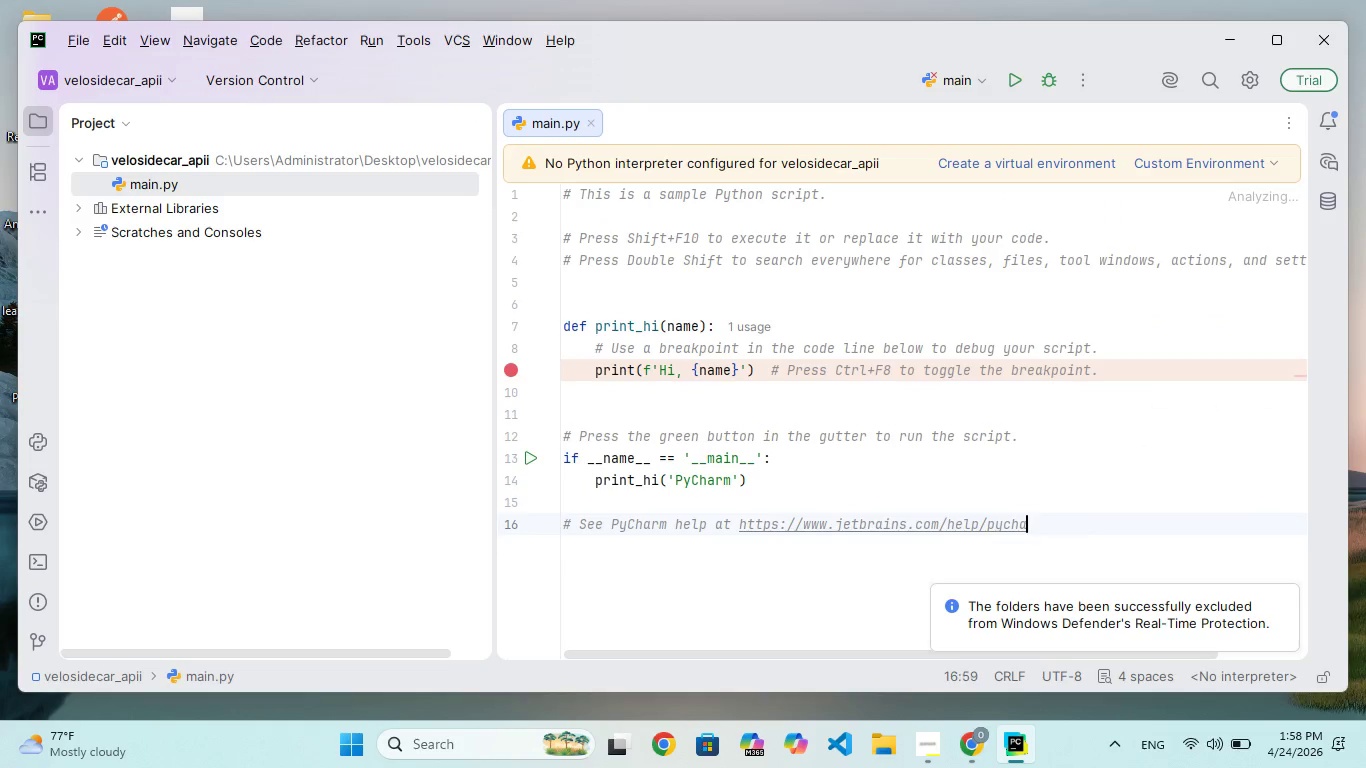 
hold_key(key=Backspace, duration=1.5)
 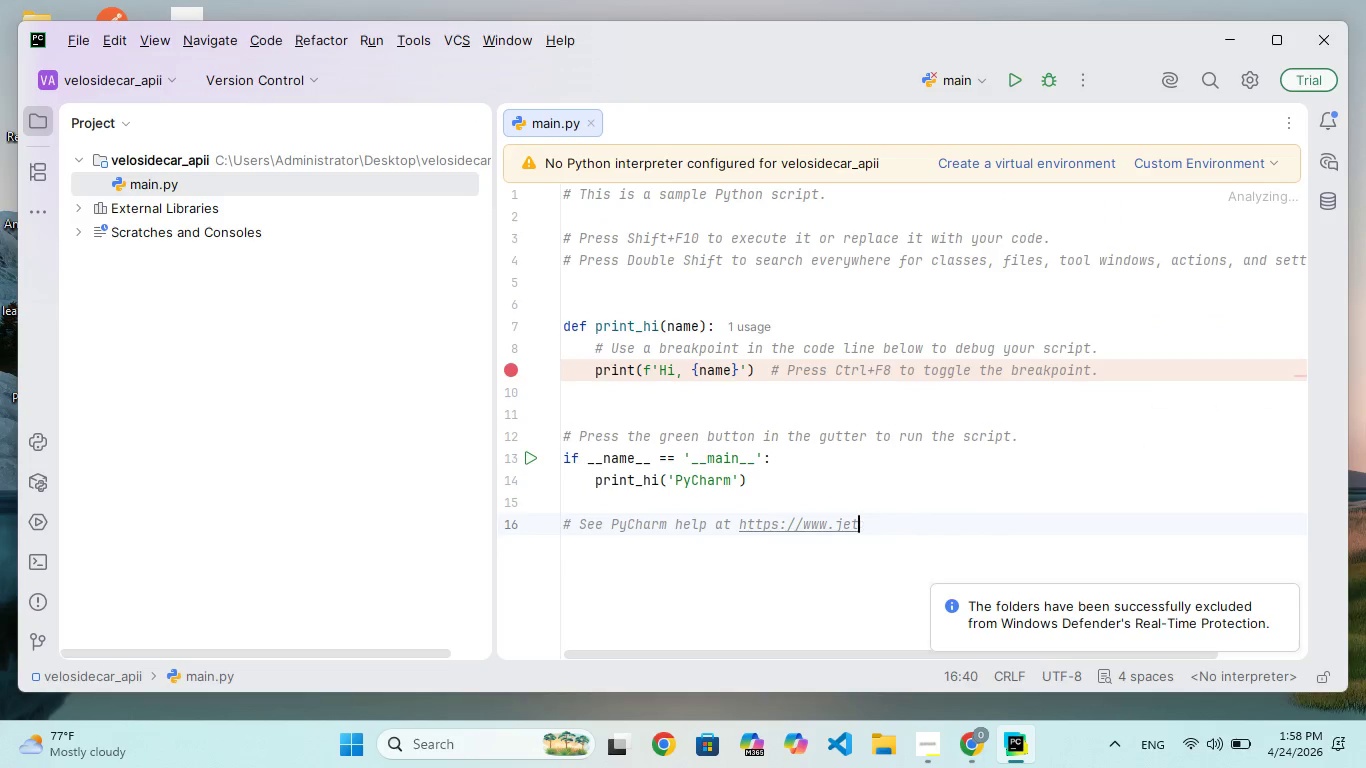 
hold_key(key=Backspace, duration=1.5)
 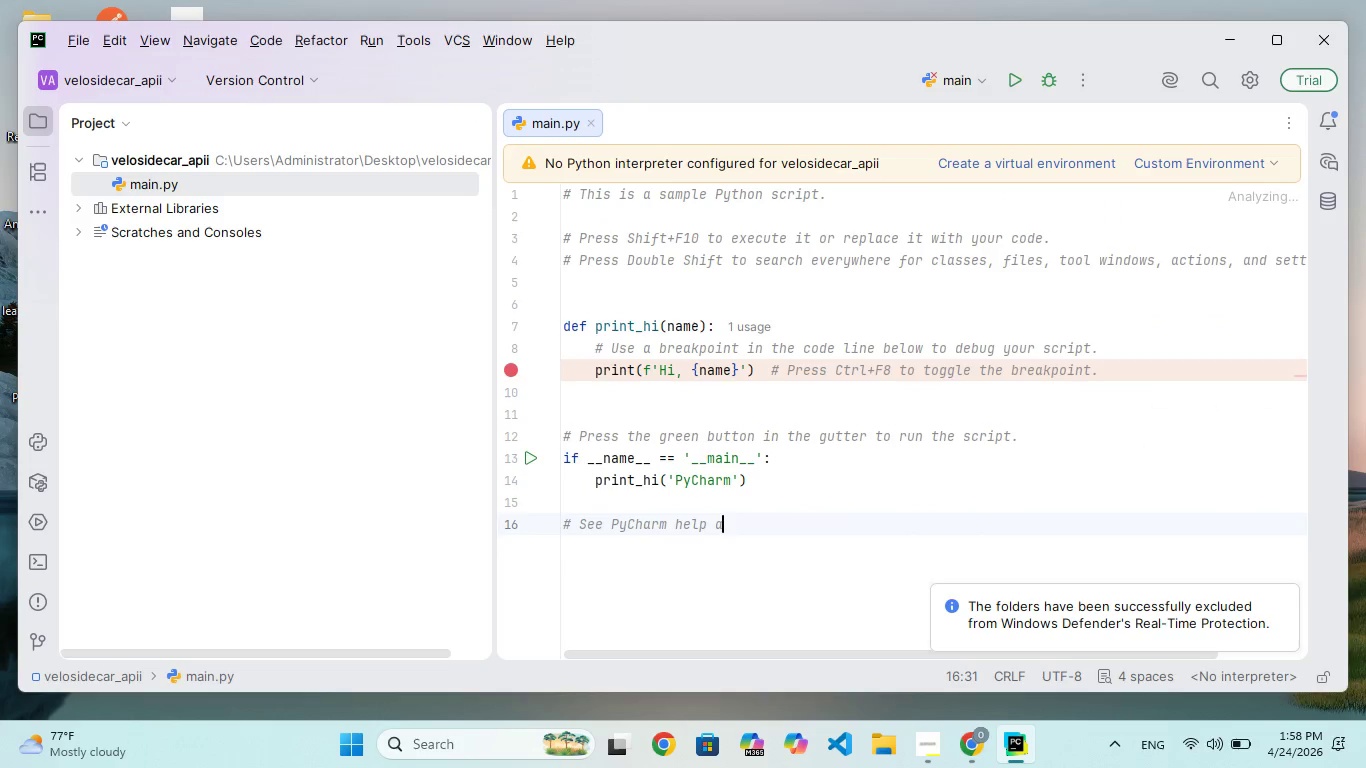 
hold_key(key=Backspace, duration=1.5)
 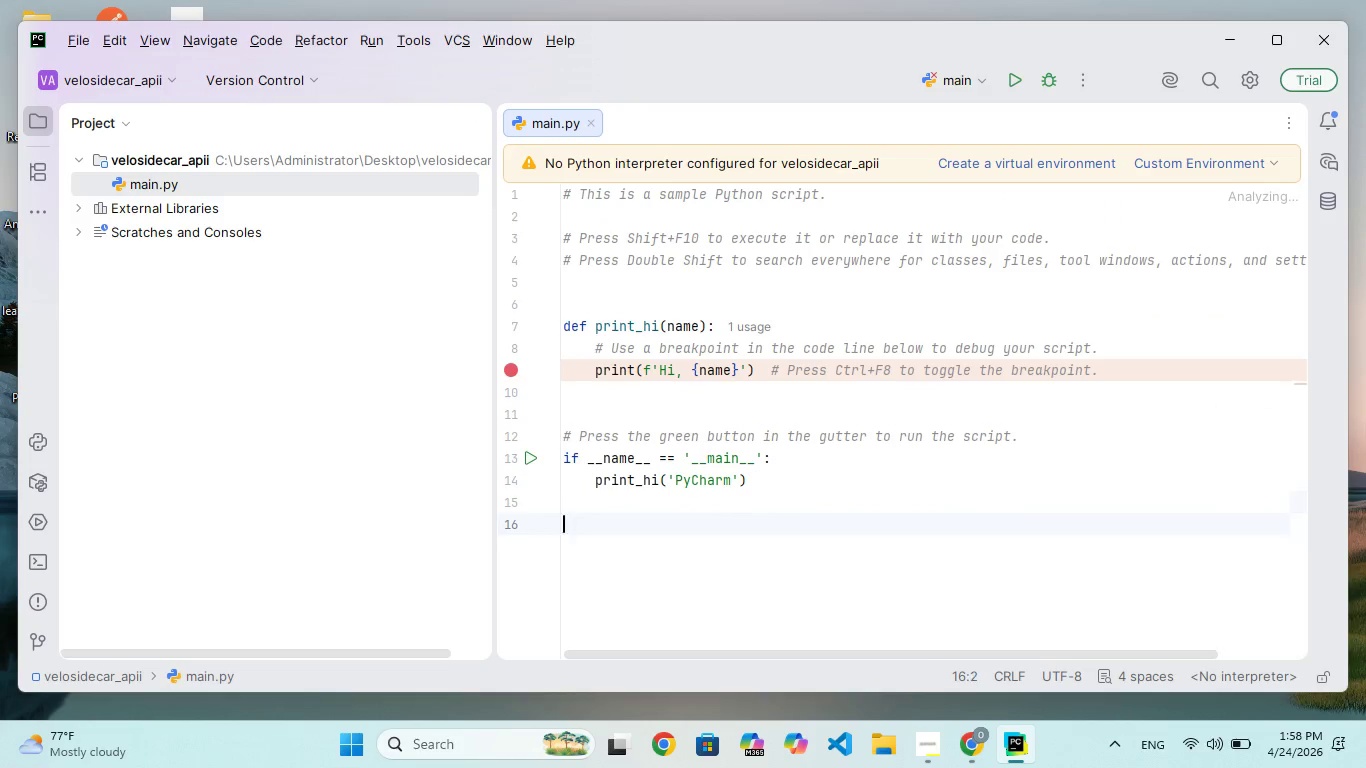 
hold_key(key=Backspace, duration=0.64)
 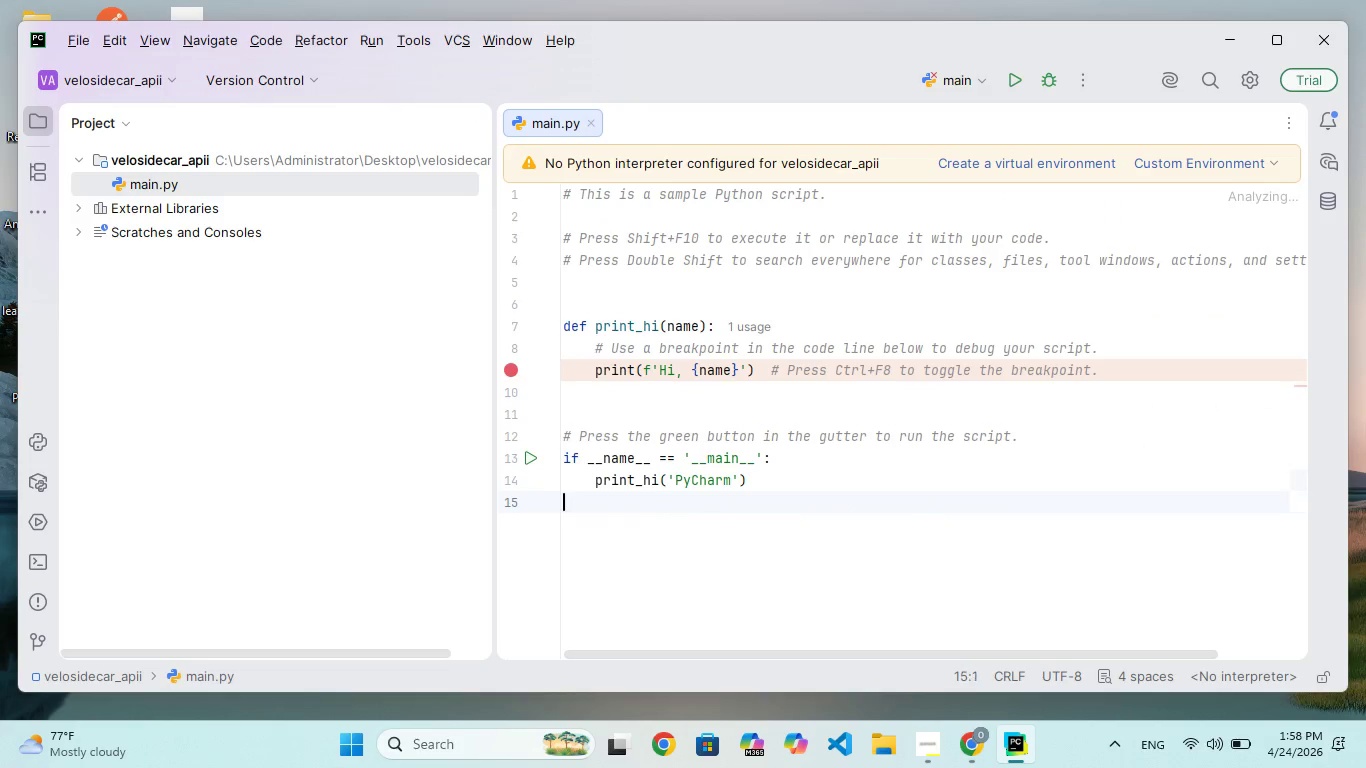 
key(Backspace)
 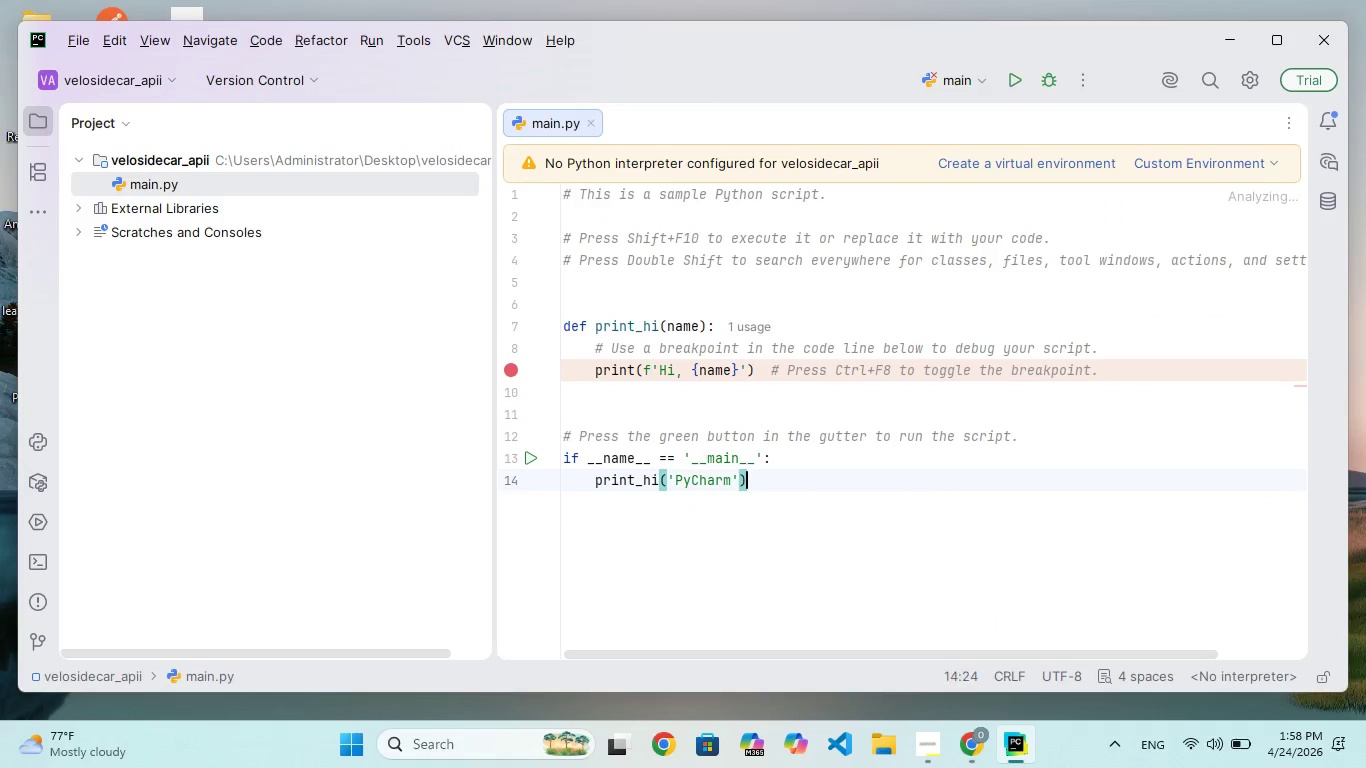 
key(Backspace)
 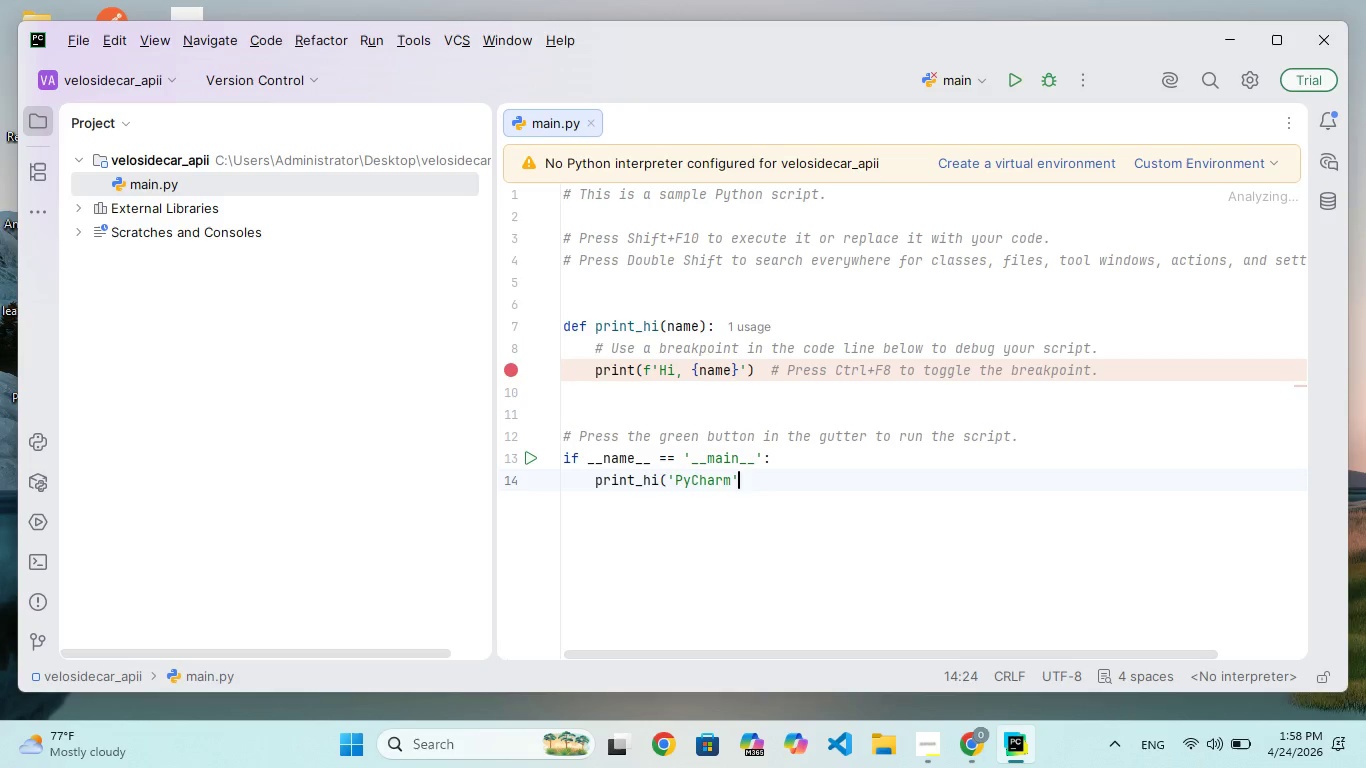 
key(Backspace)
 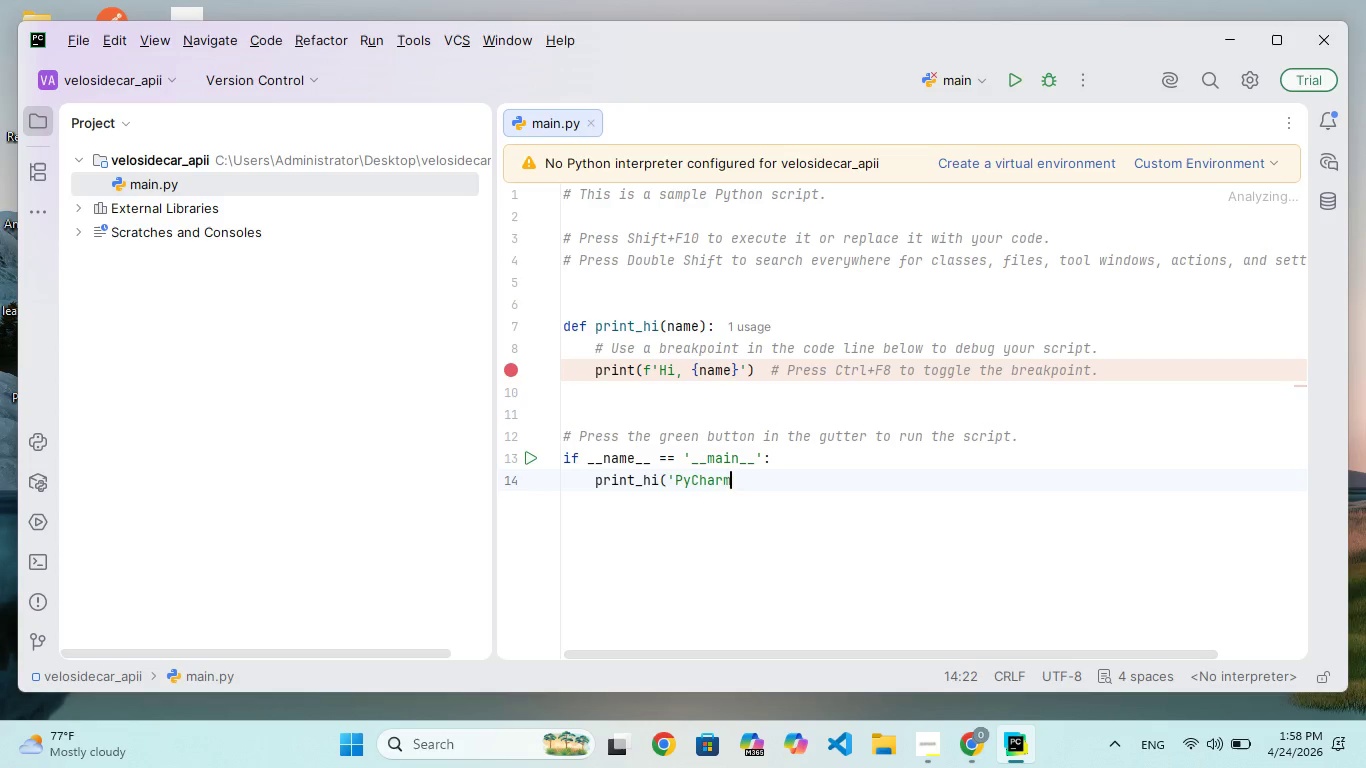 
key(Backspace)
 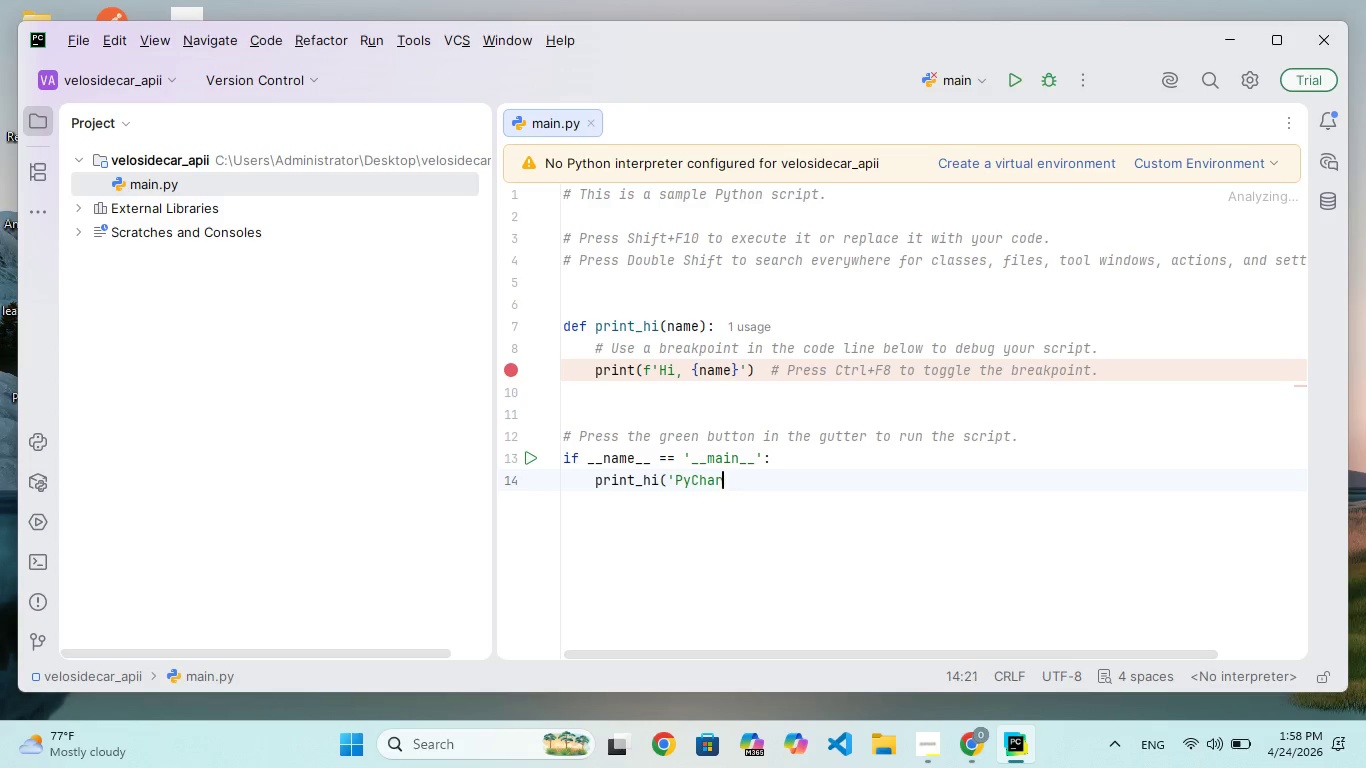 
hold_key(key=Backspace, duration=1.53)
 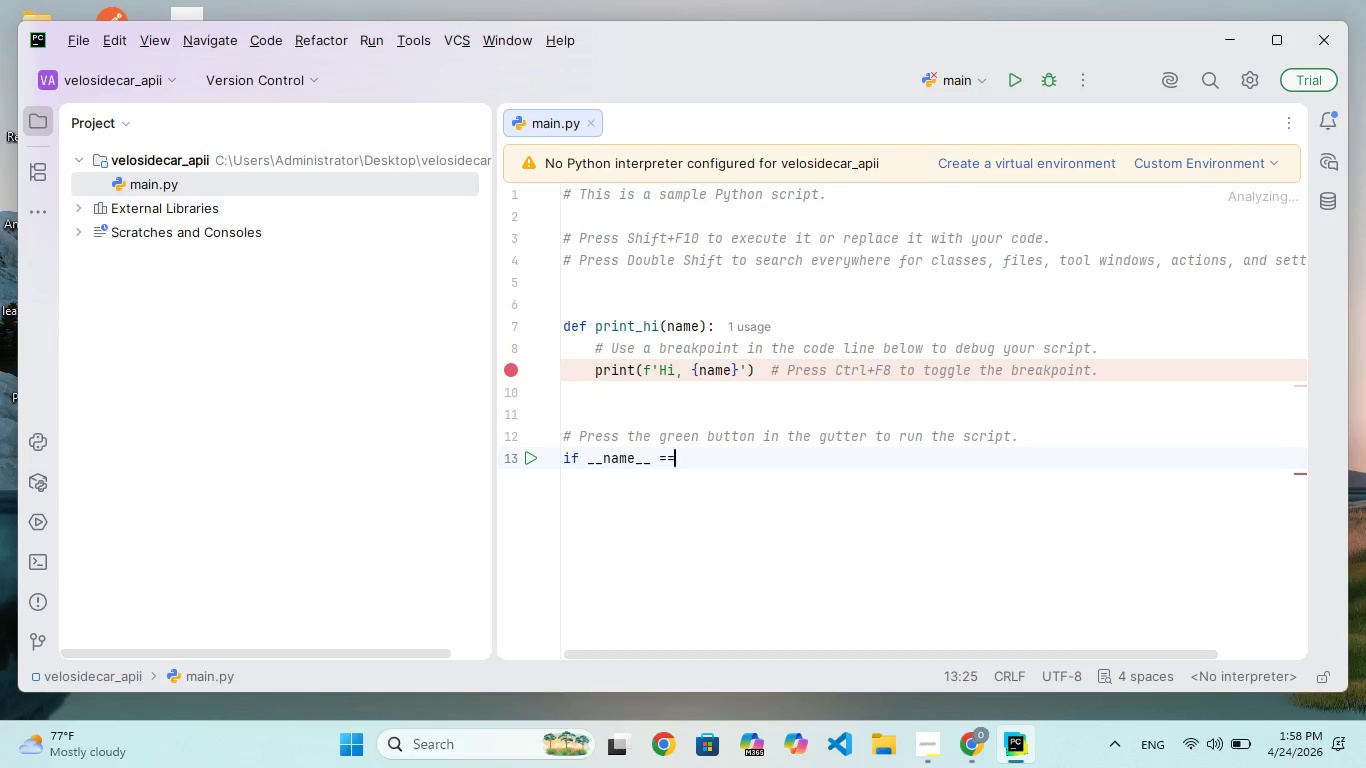 
hold_key(key=Backspace, duration=1.5)
 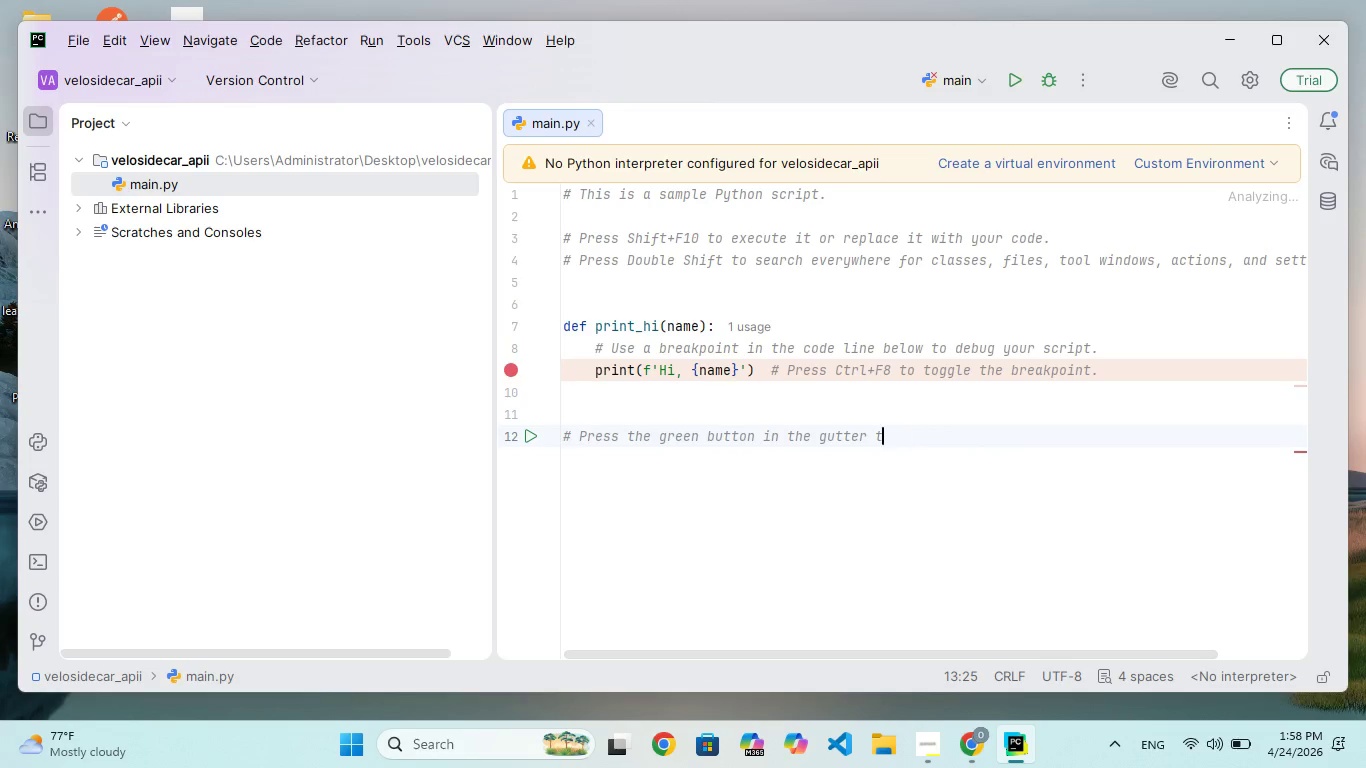 
hold_key(key=Backspace, duration=1.5)
 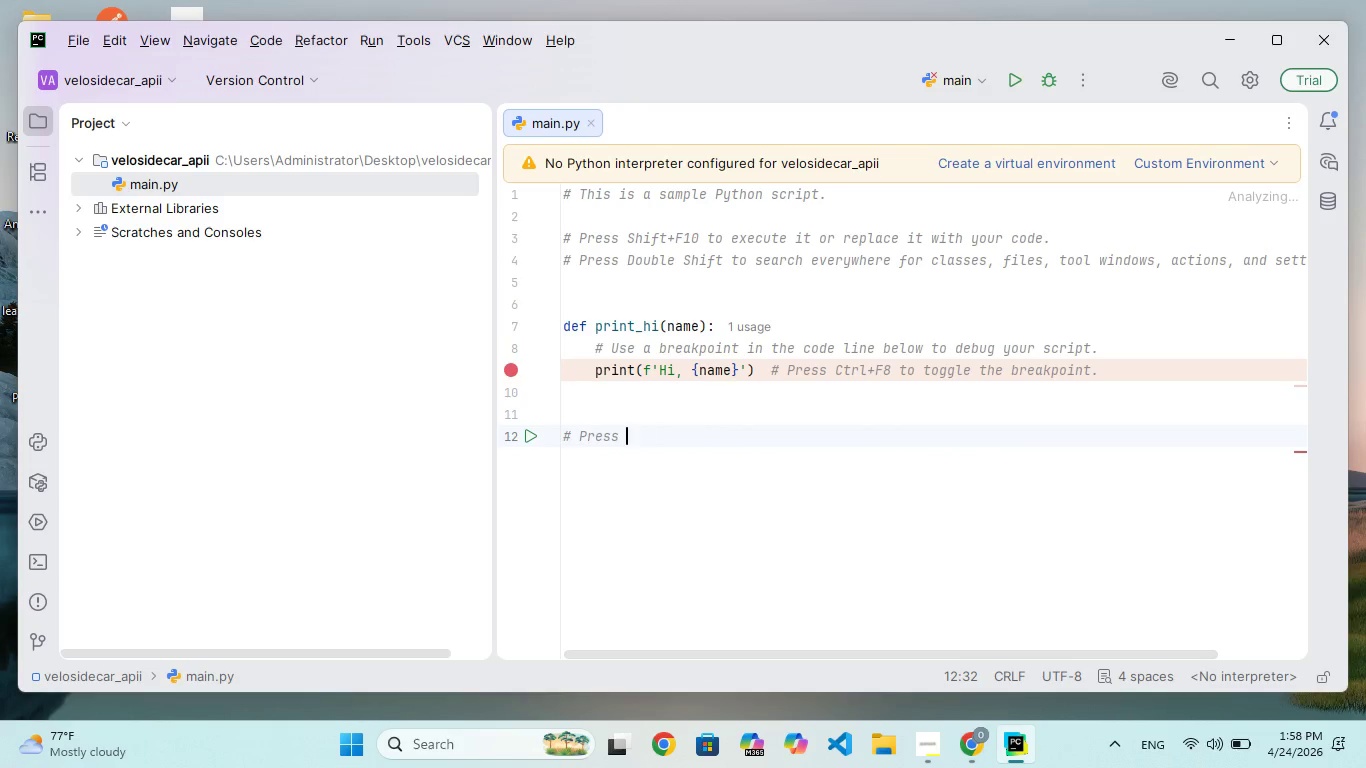 
hold_key(key=Backspace, duration=1.5)
 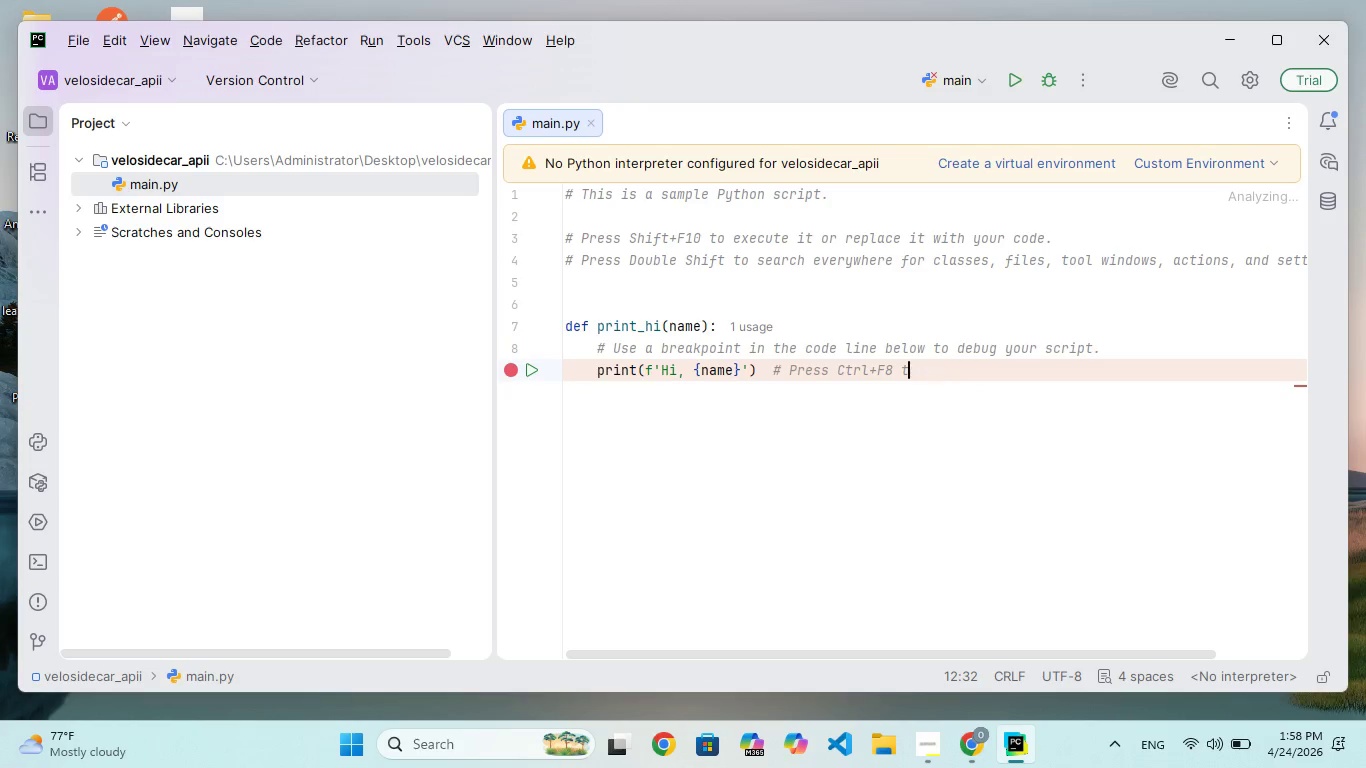 
hold_key(key=Backspace, duration=1.5)
 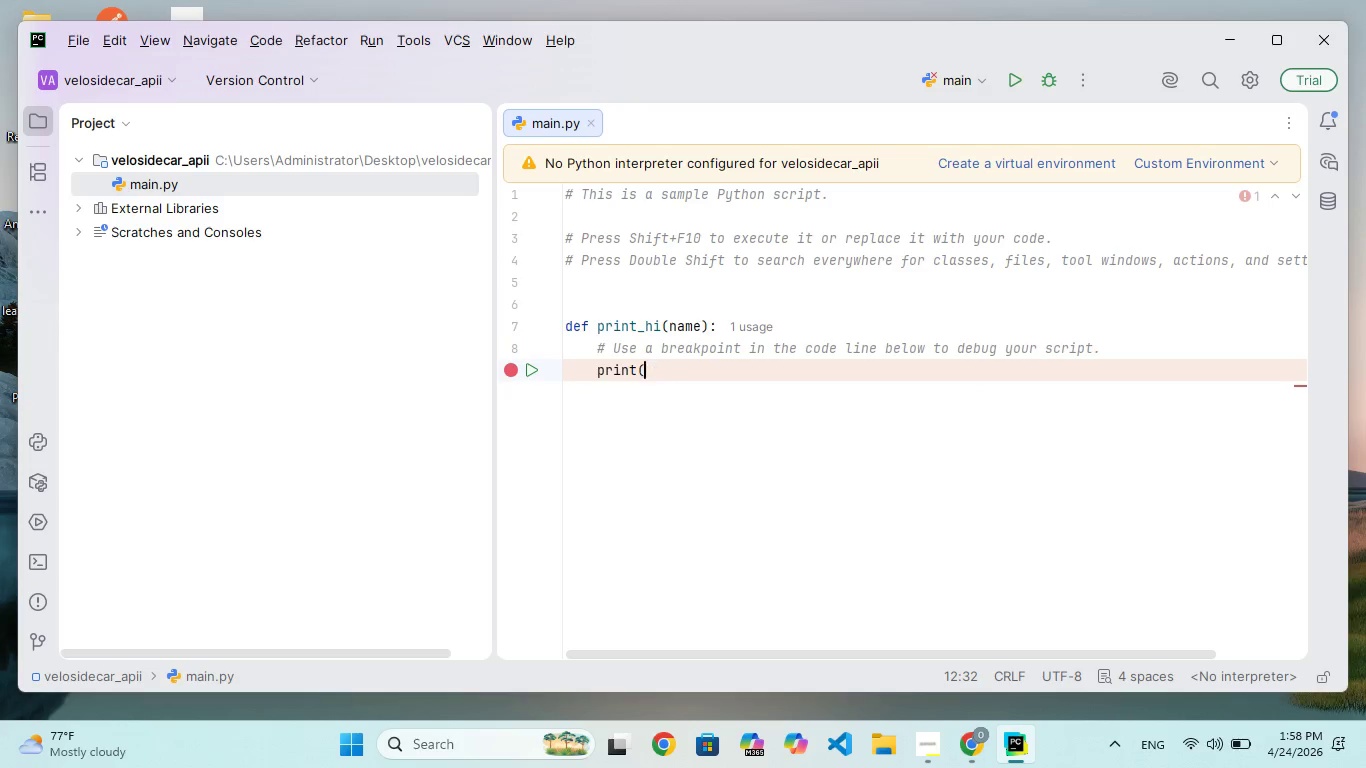 
hold_key(key=Backspace, duration=1.5)
 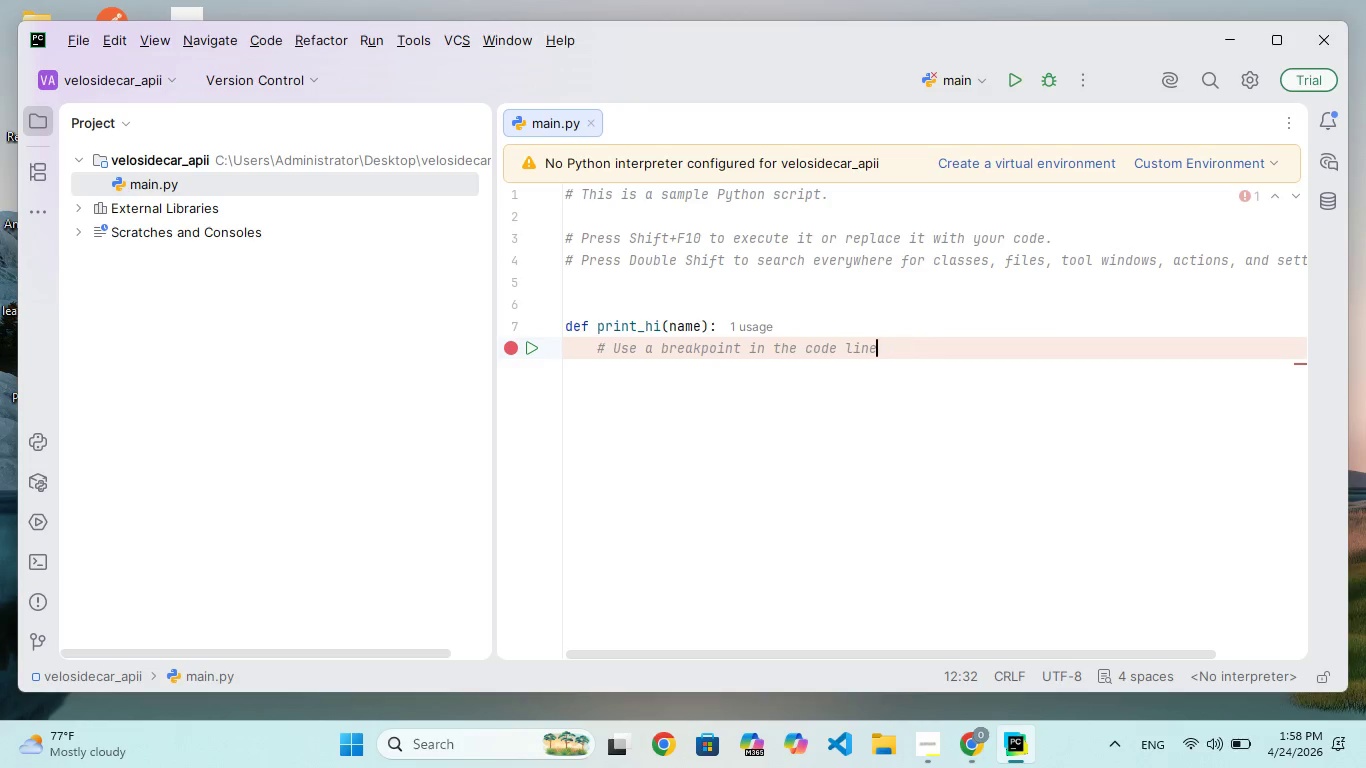 
hold_key(key=Backspace, duration=1.52)
 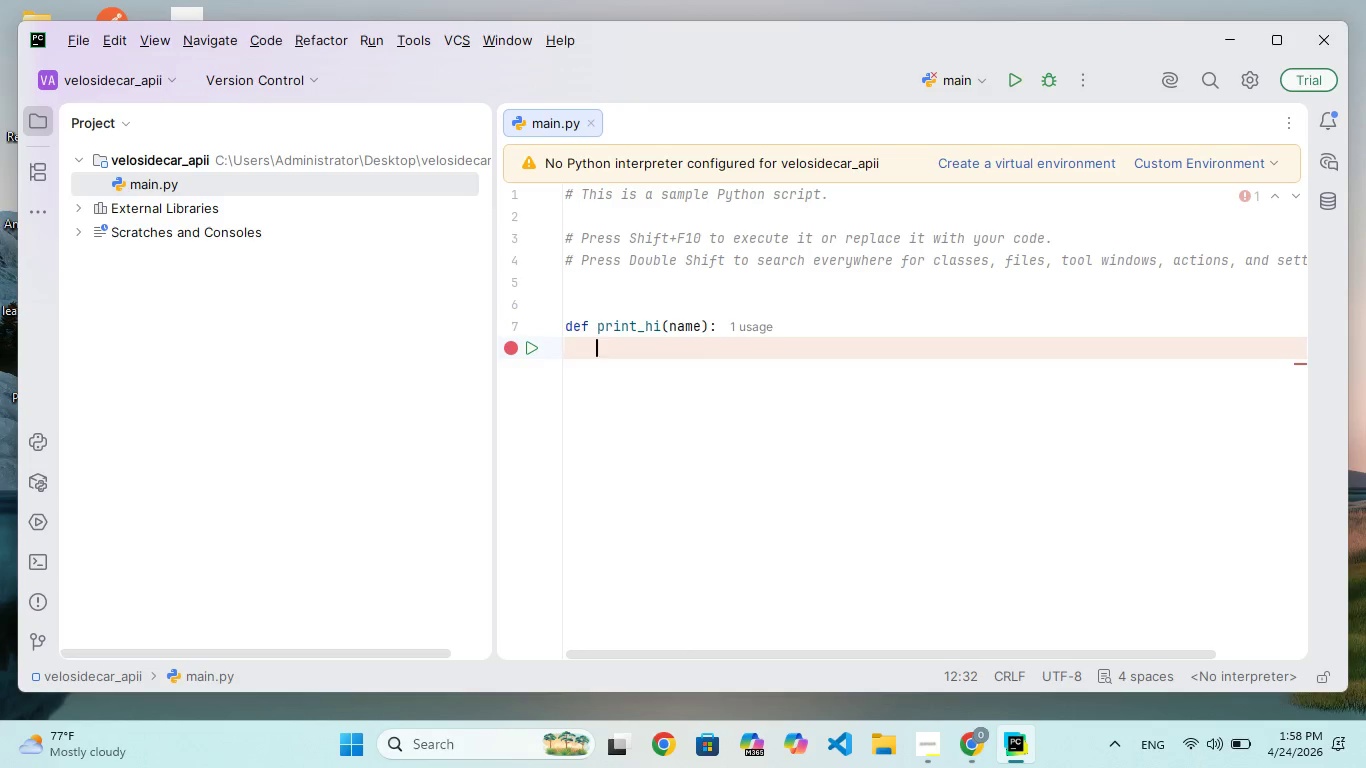 
hold_key(key=Backspace, duration=1.5)
 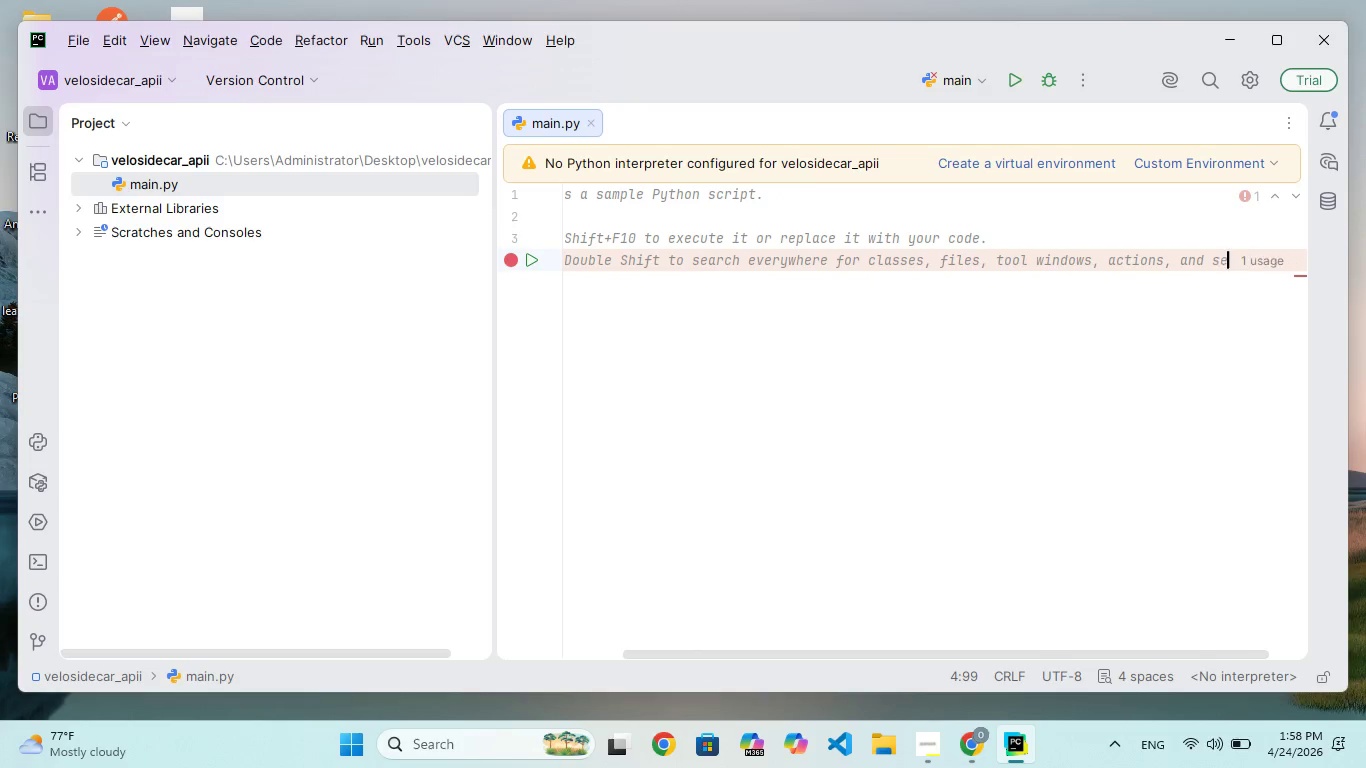 
hold_key(key=Backspace, duration=1.5)
 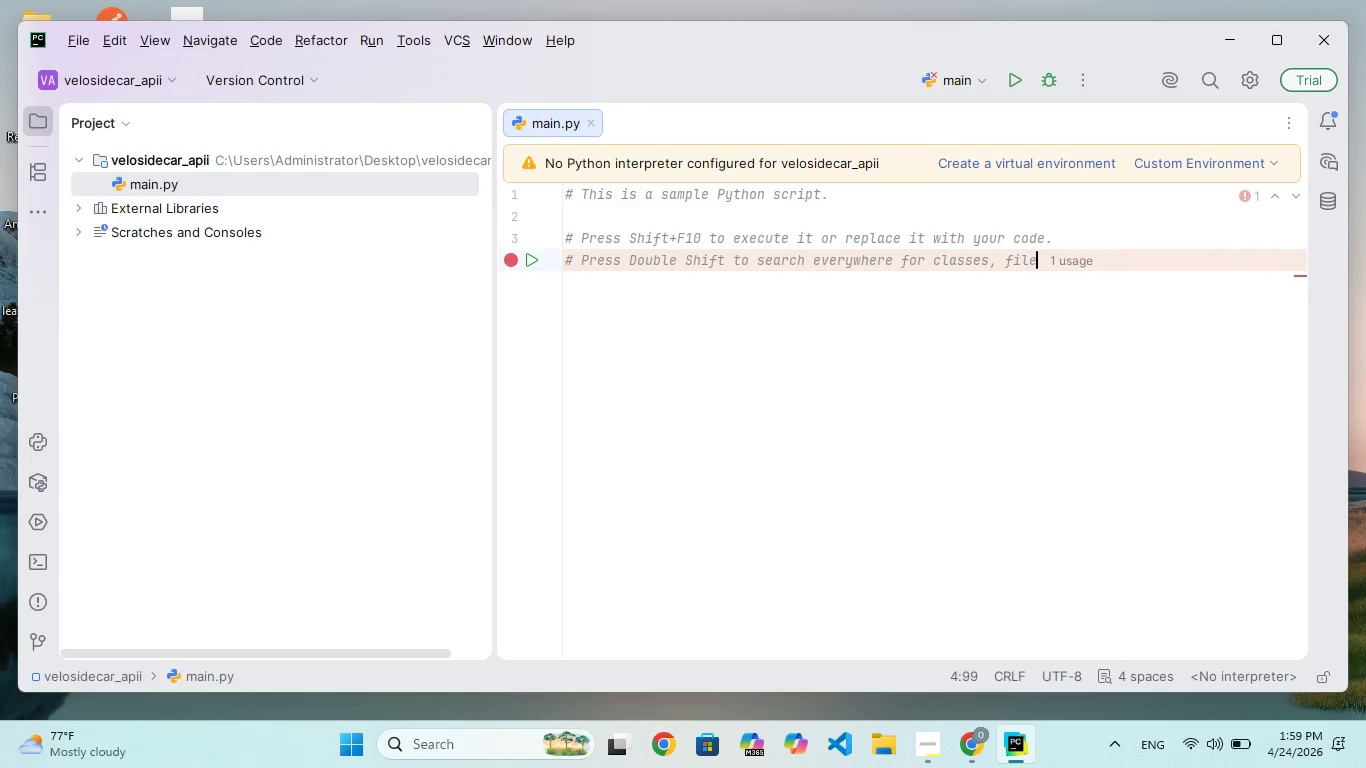 
hold_key(key=Backspace, duration=1.5)
 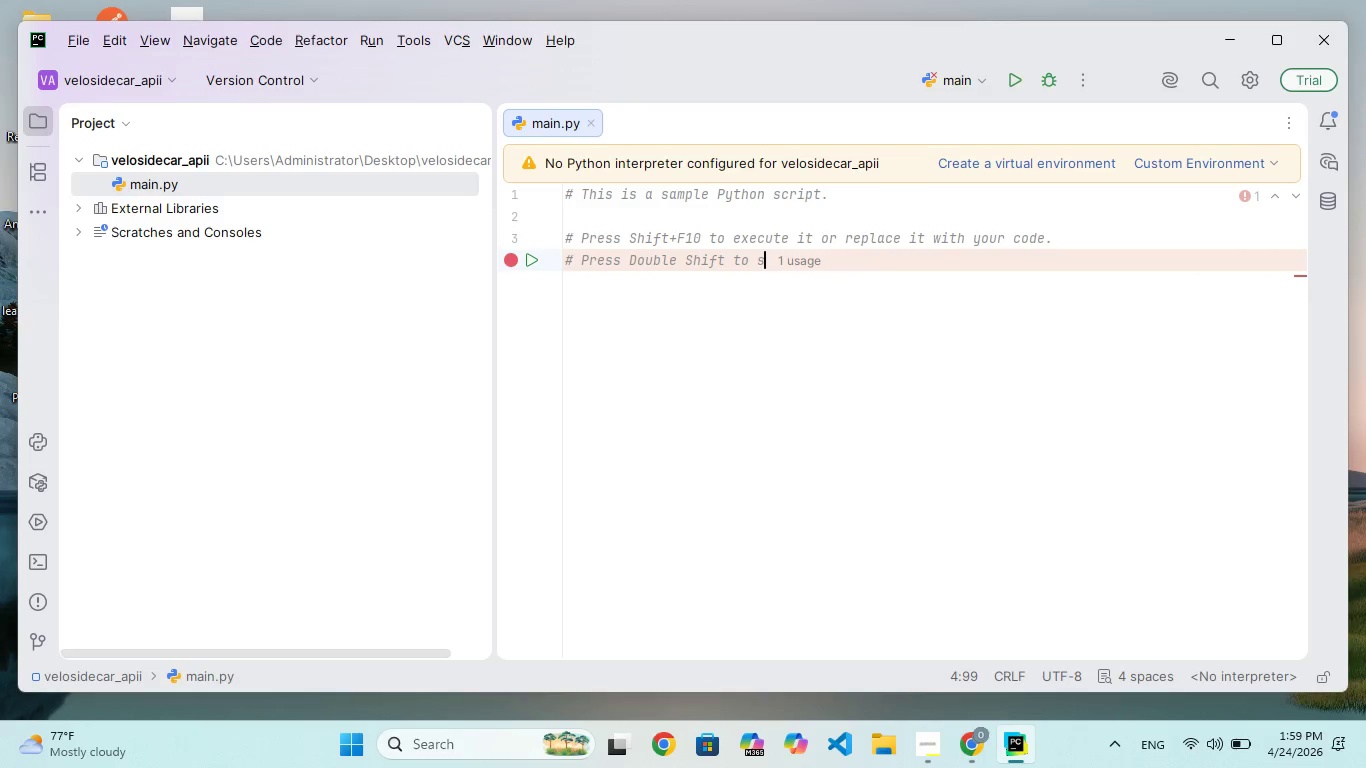 
hold_key(key=Backspace, duration=1.5)
 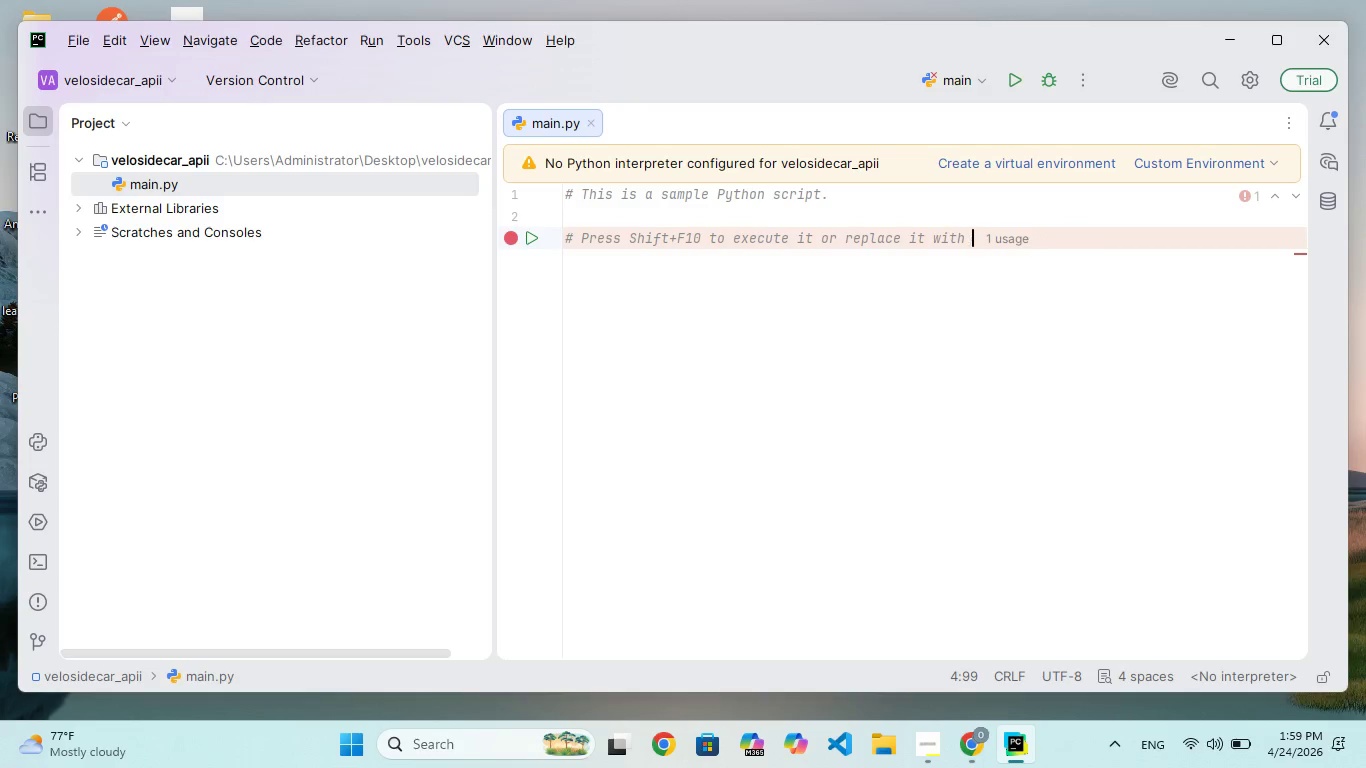 
hold_key(key=Backspace, duration=1.5)
 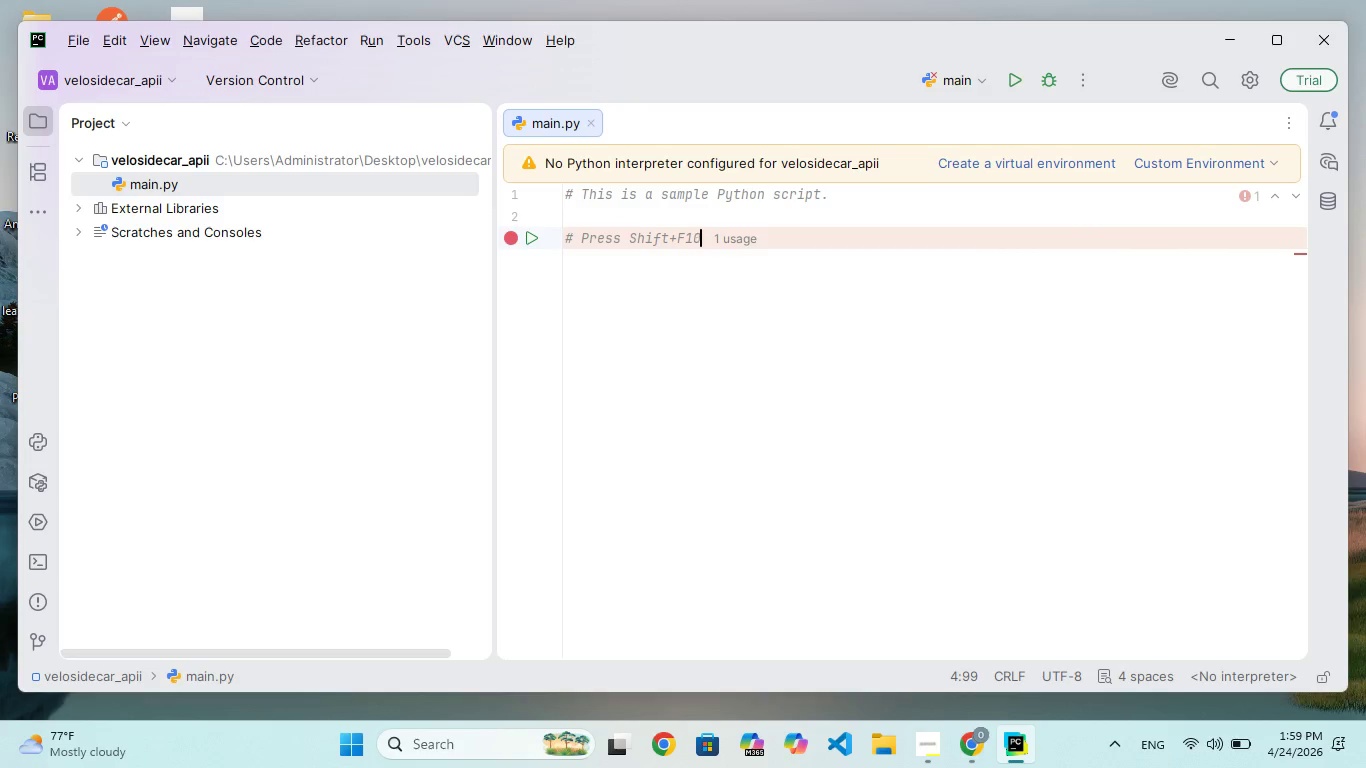 
hold_key(key=Backspace, duration=1.5)
 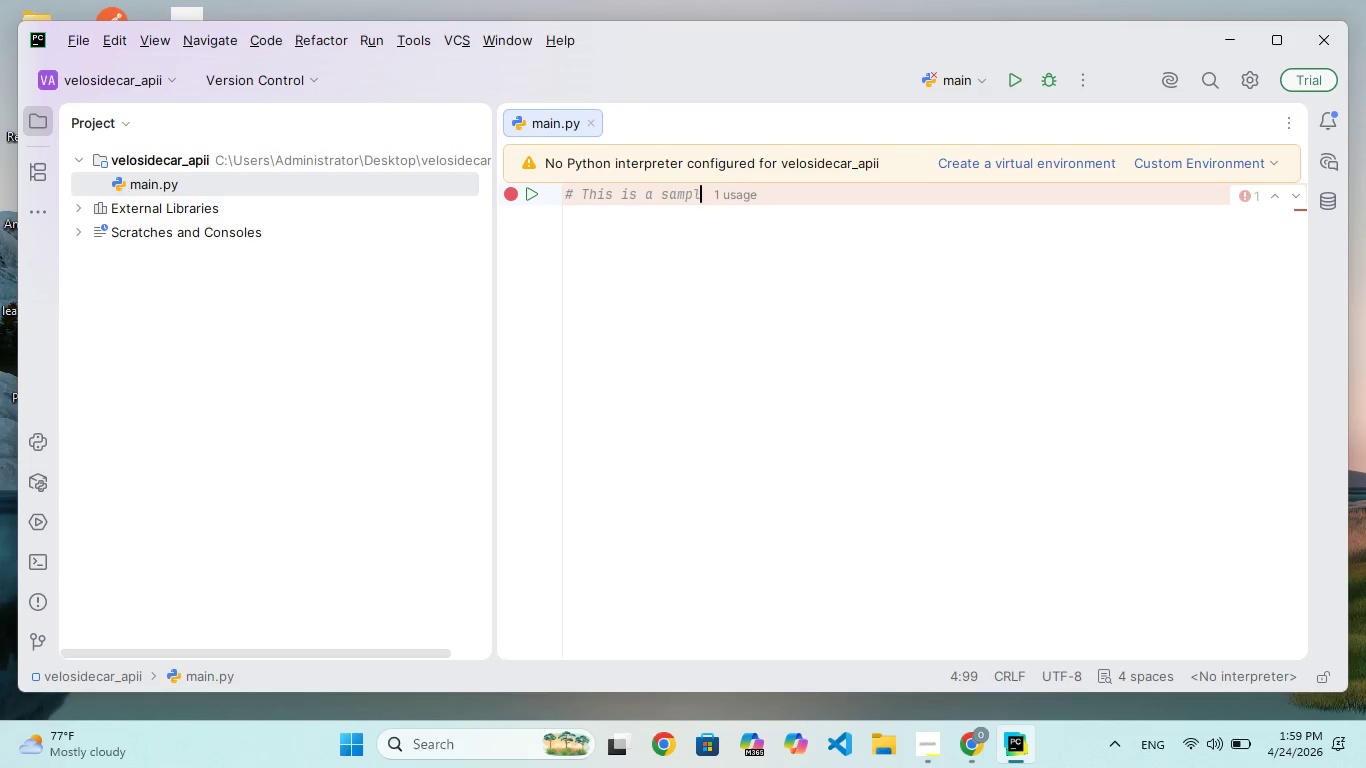 
hold_key(key=Backspace, duration=1.5)
 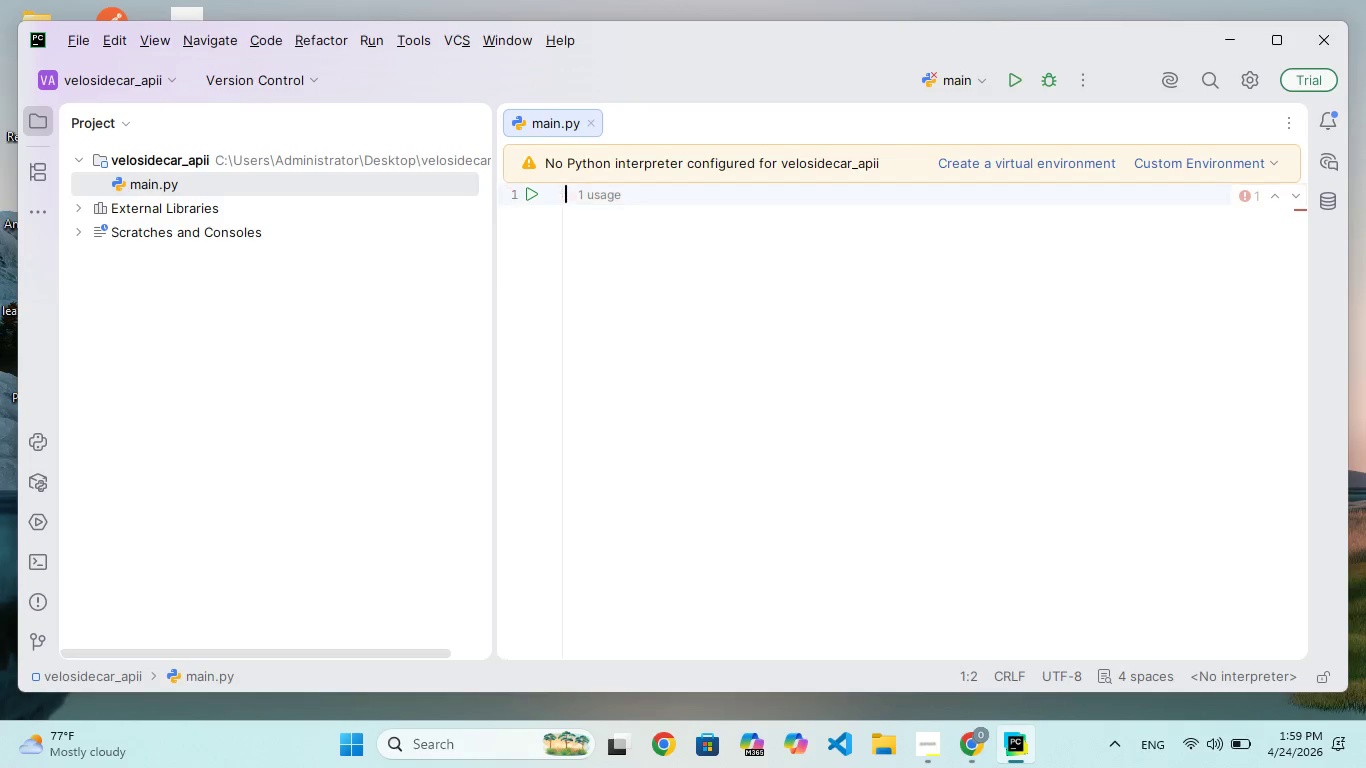 
key(Backspace)
 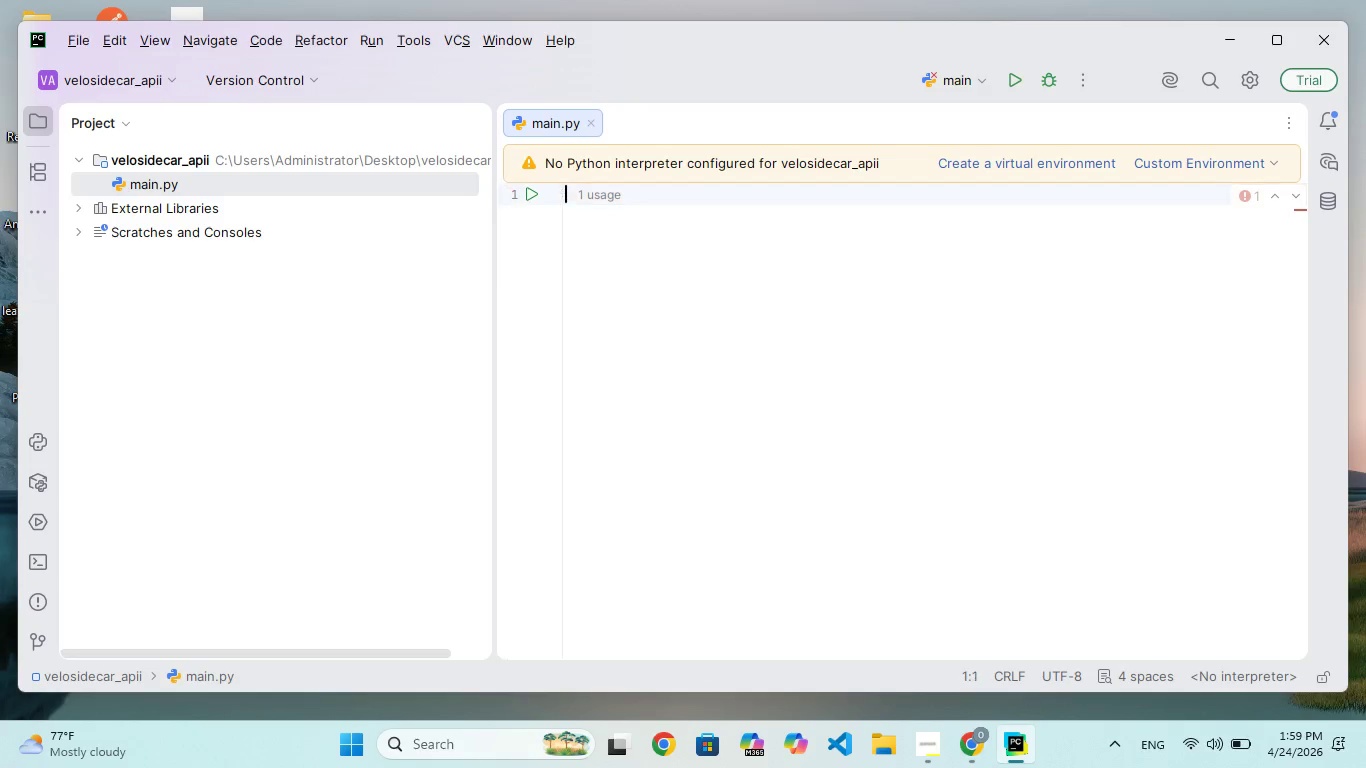 
key(Backspace)
 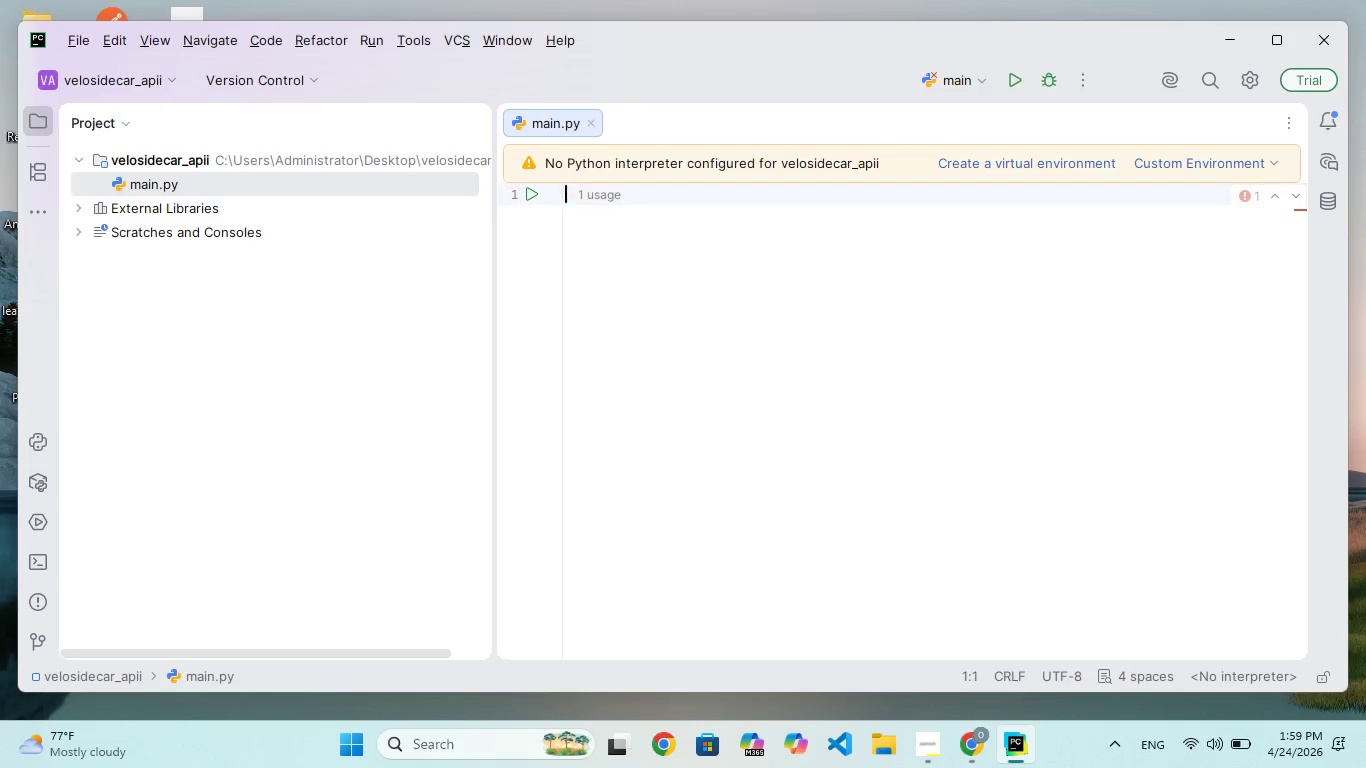 
key(Backspace)
 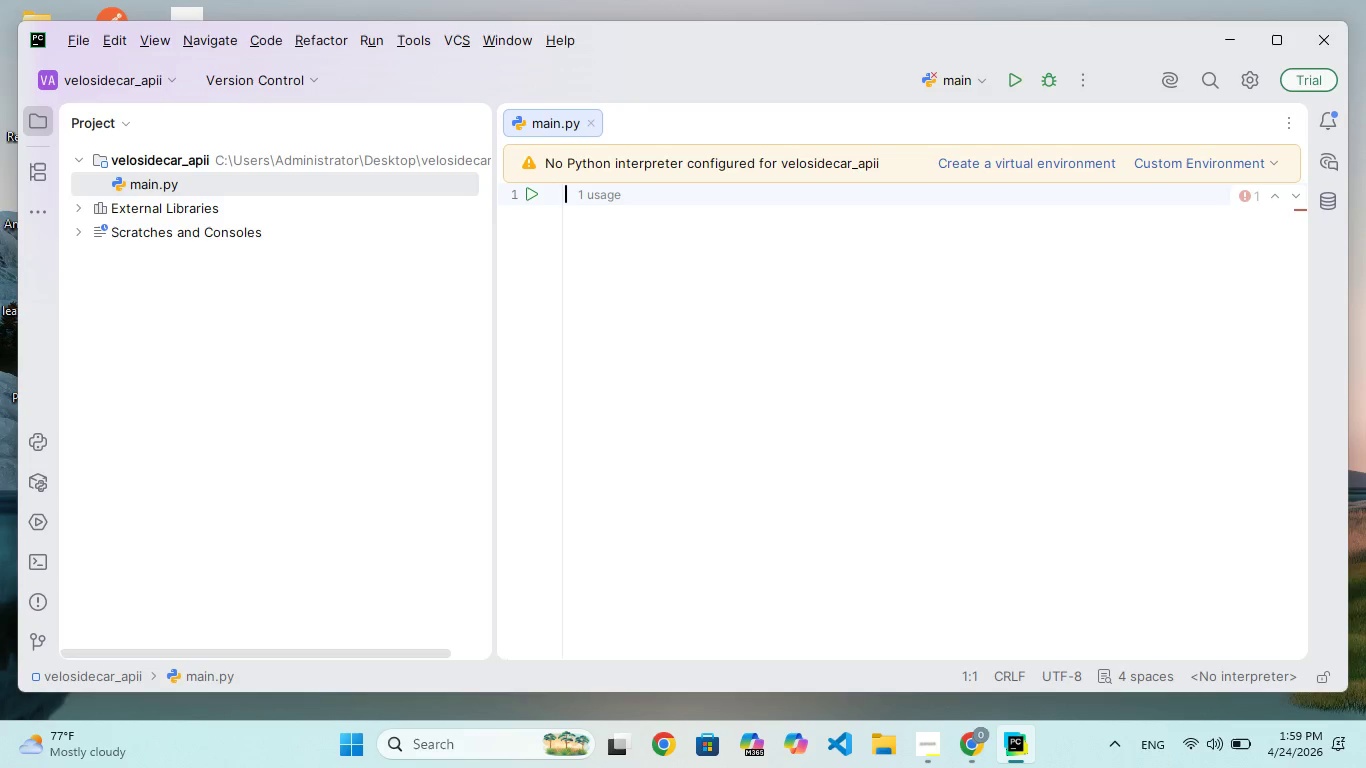 
key(Backspace)
 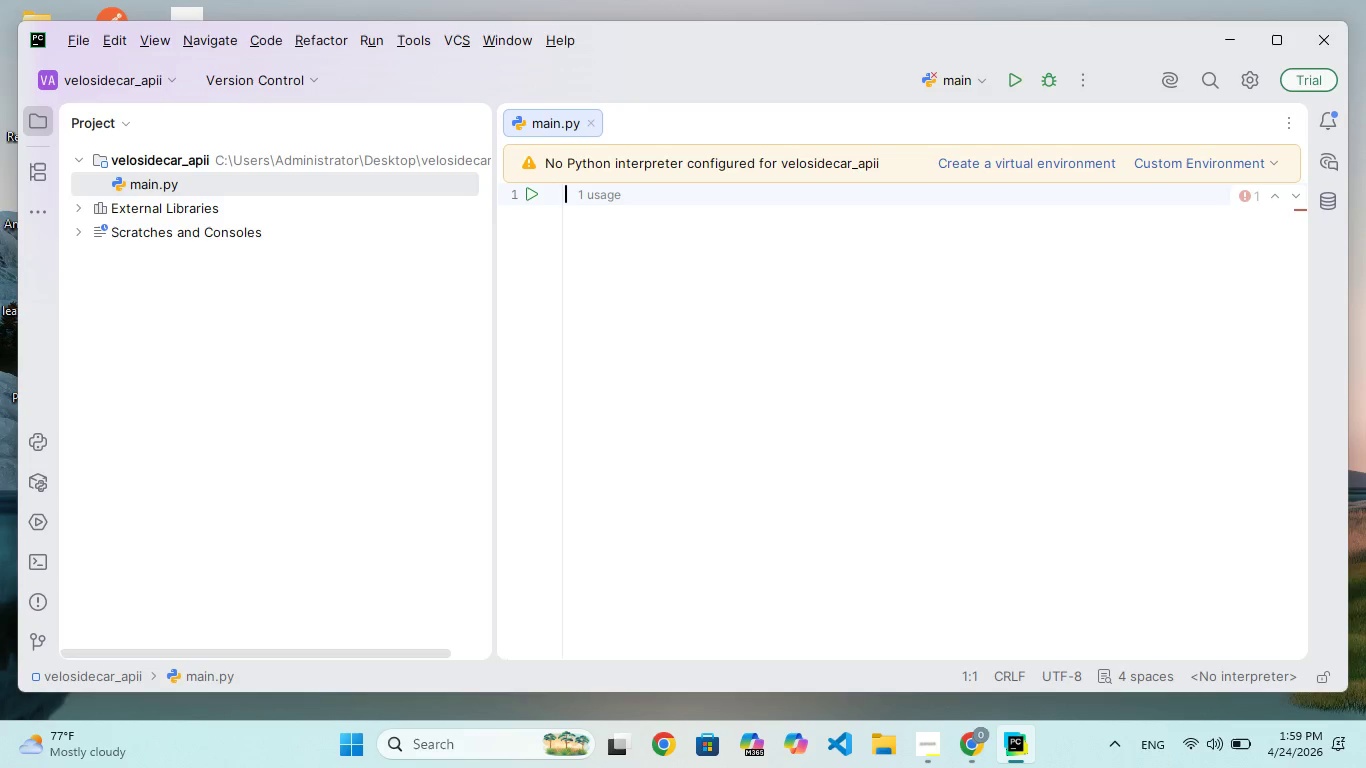 
key(Backspace)
 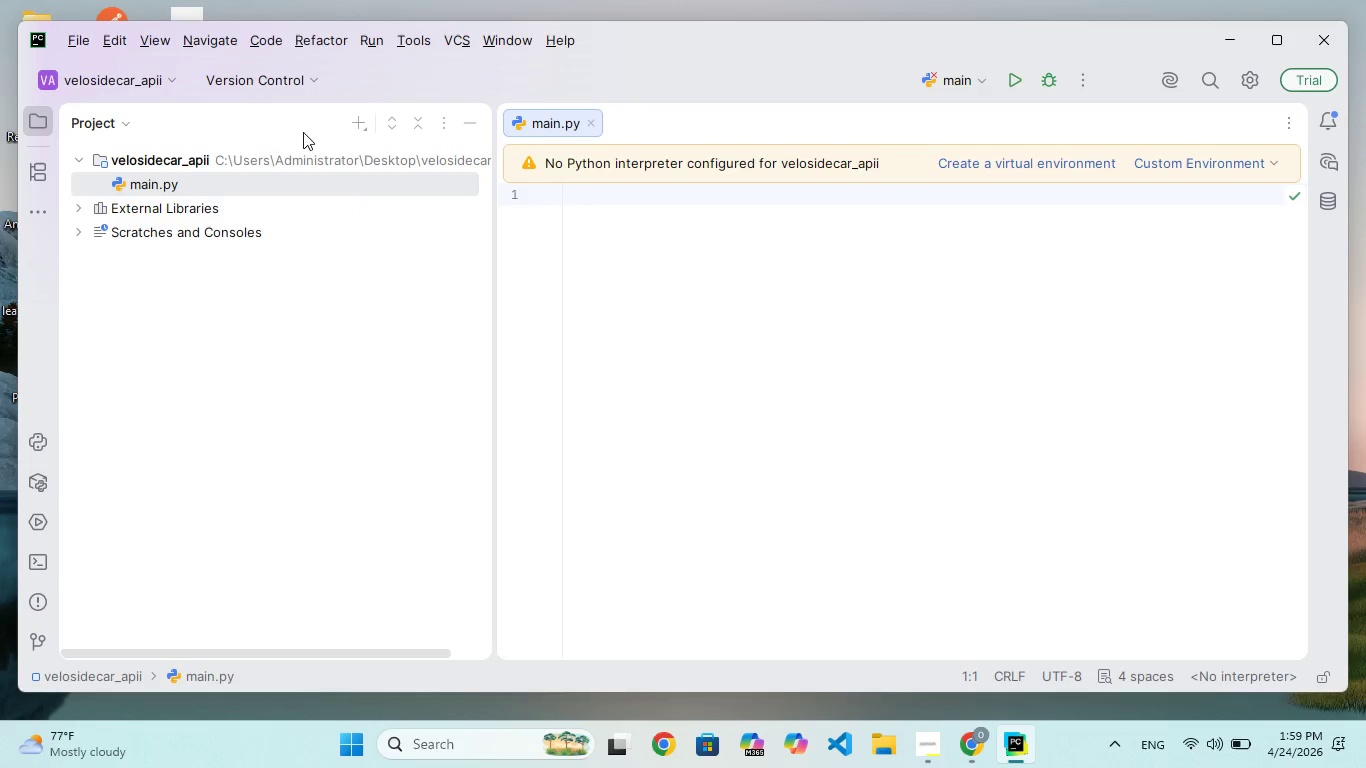 
right_click([308, 178])
 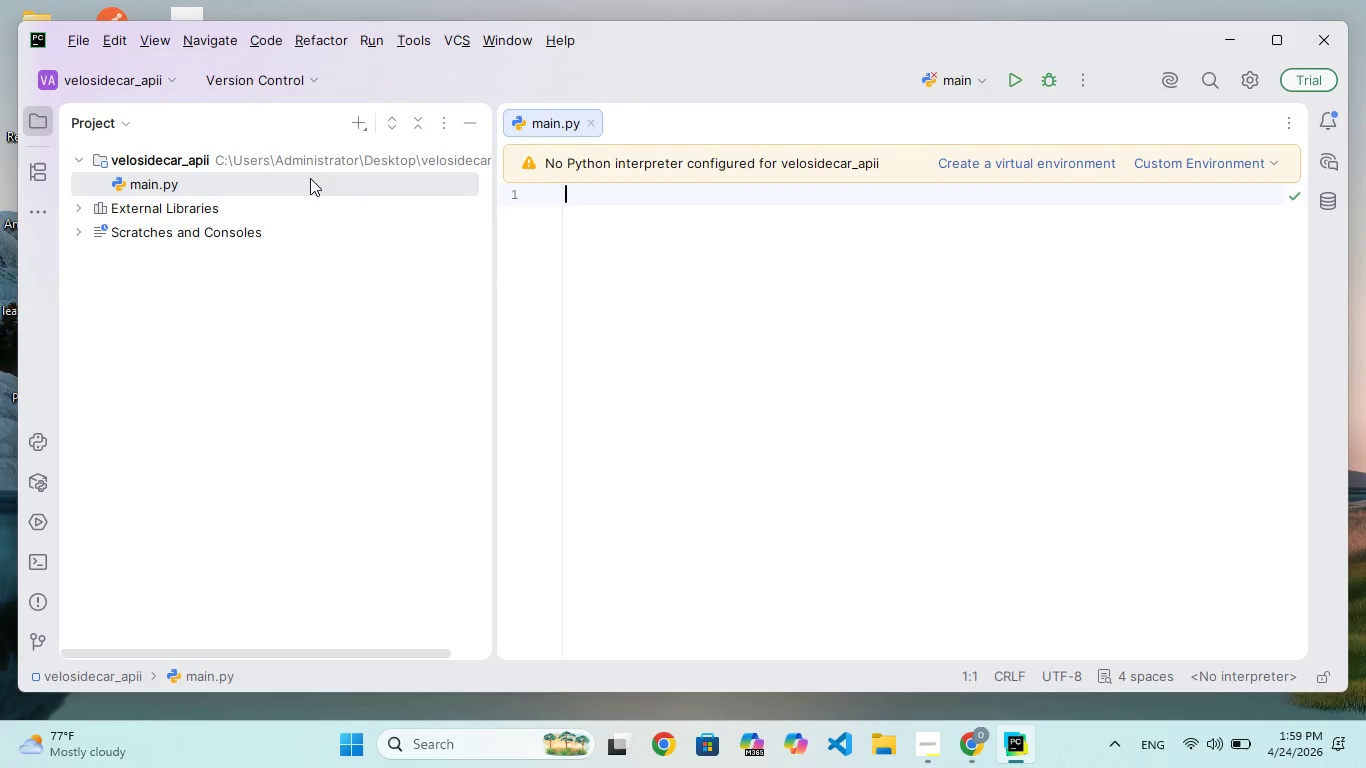 
mouse_move([351, 187])
 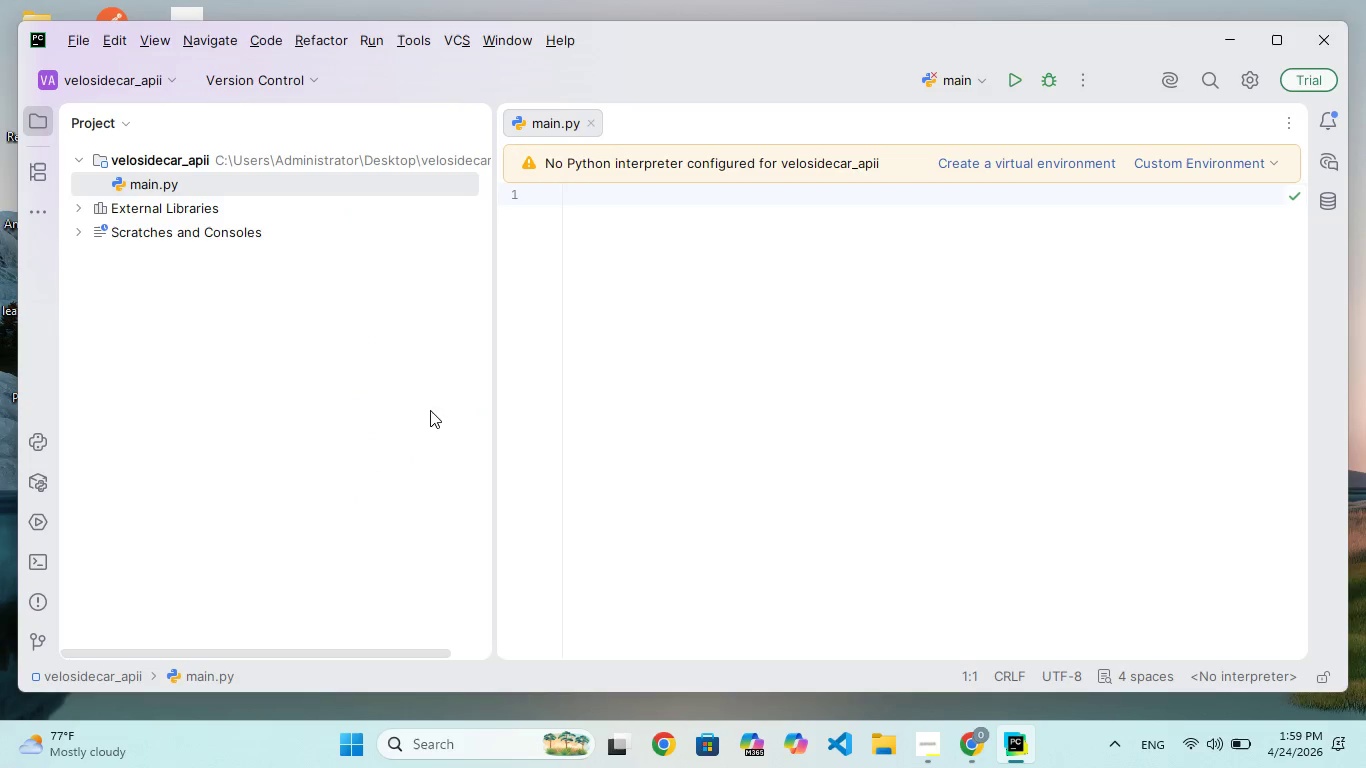 
wait(8.06)
 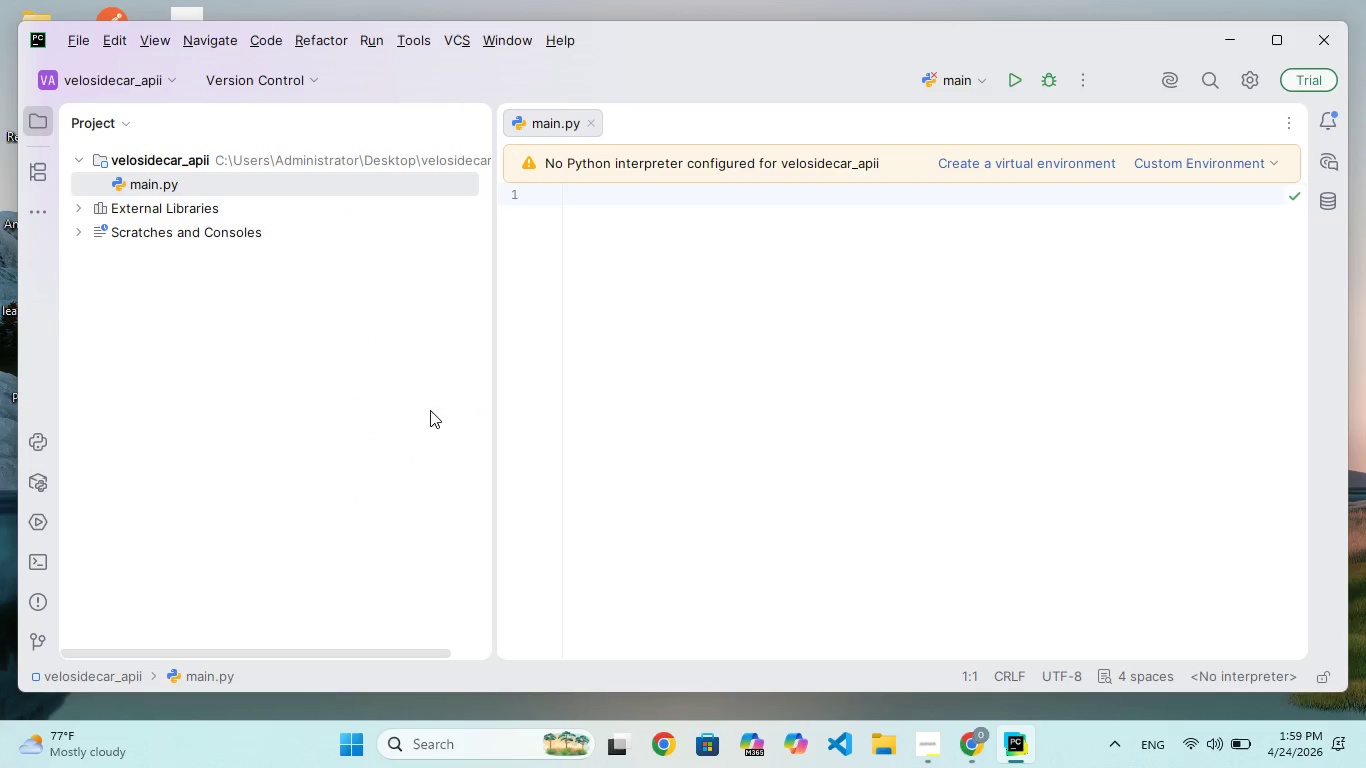 
mouse_move([717, 359])
 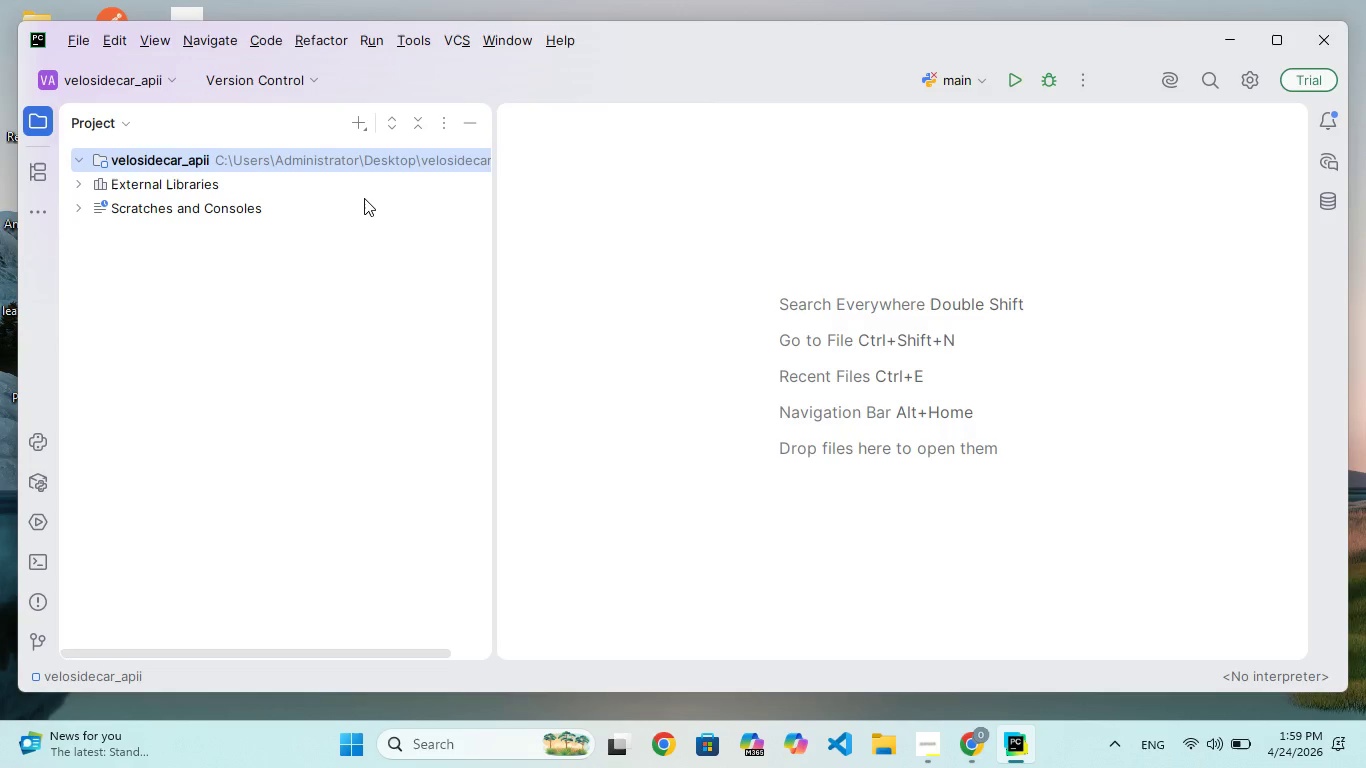 
wait(28.31)
 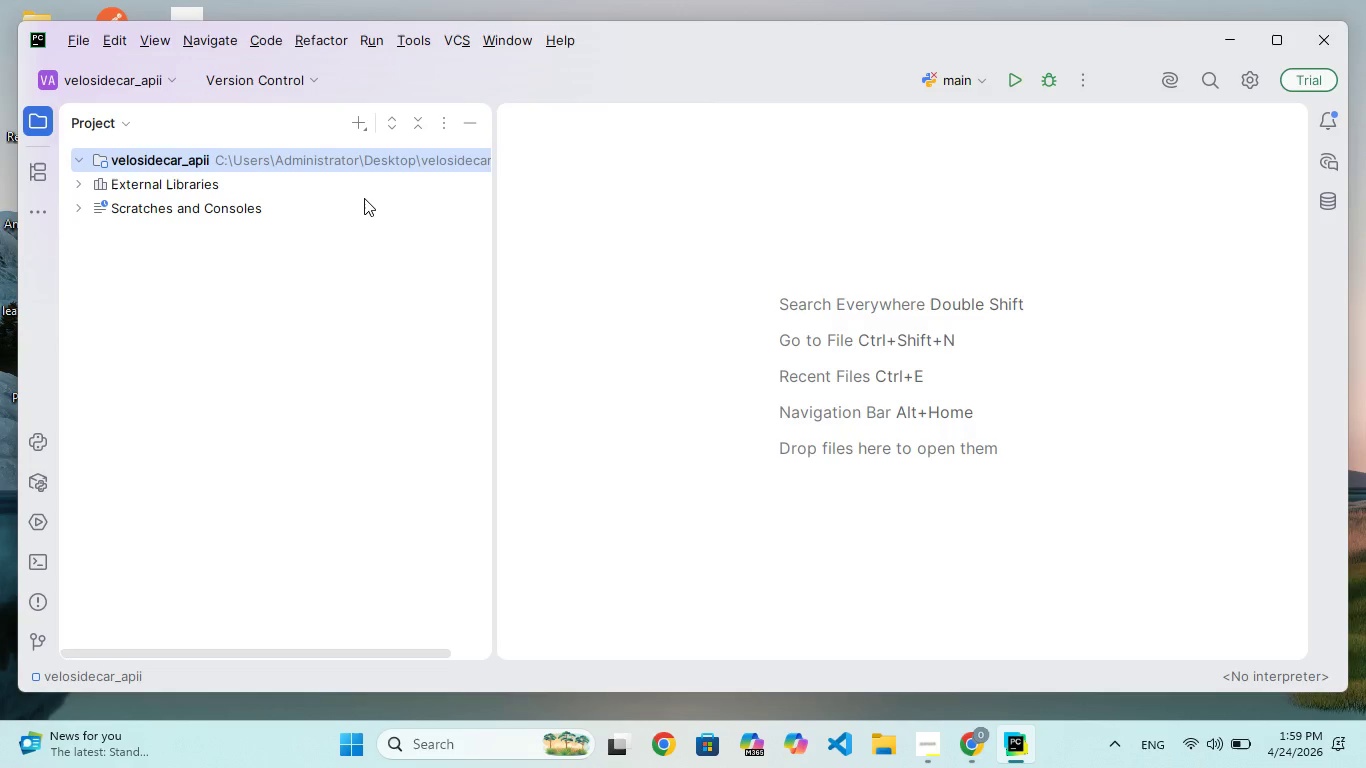 
left_click([352, 127])
 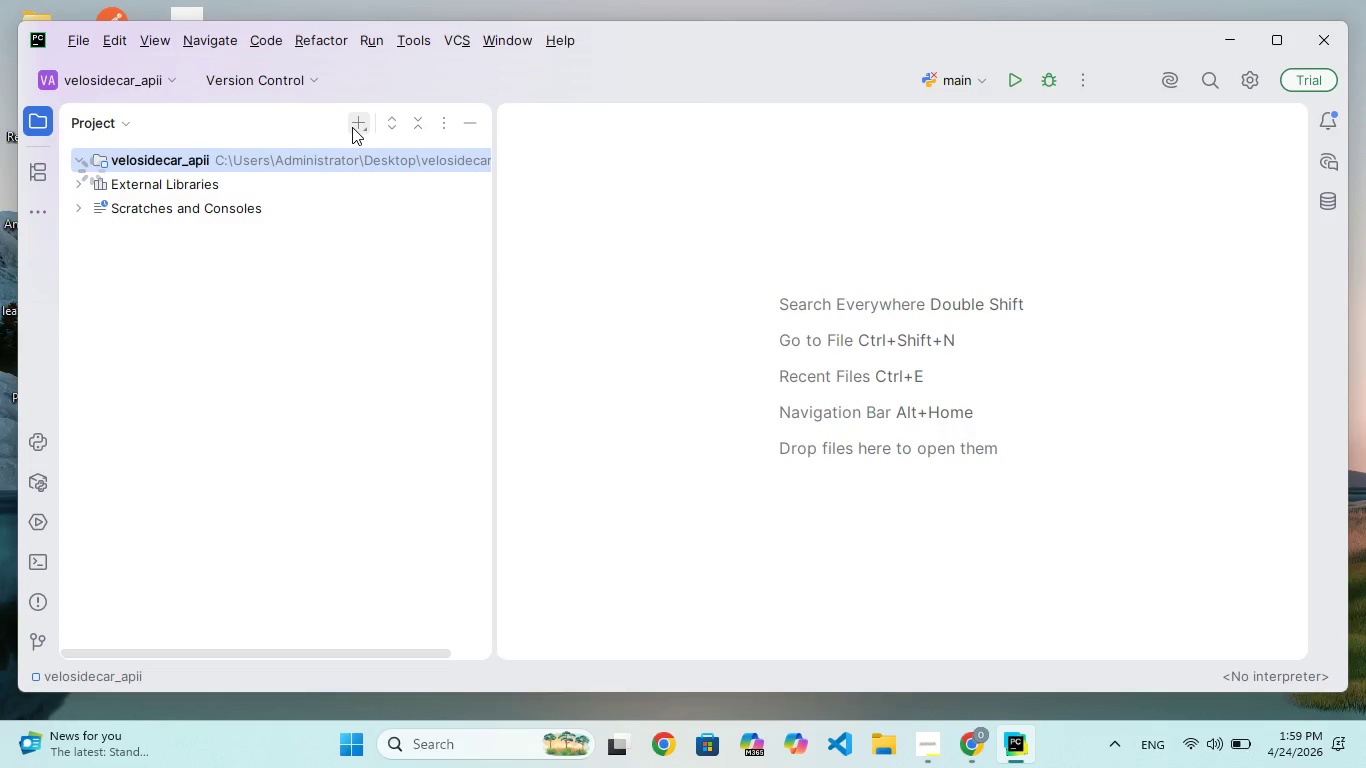 
left_click([352, 127])
 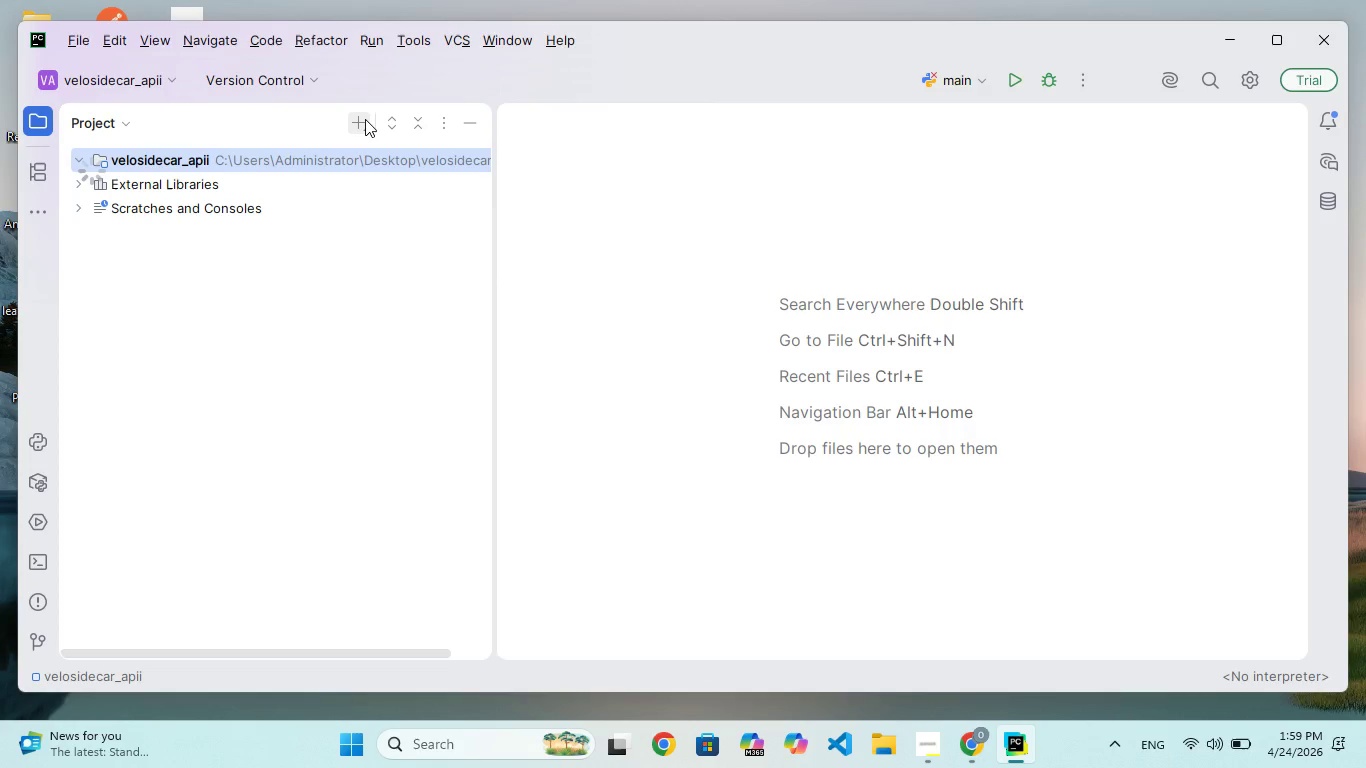 
left_click([362, 120])
 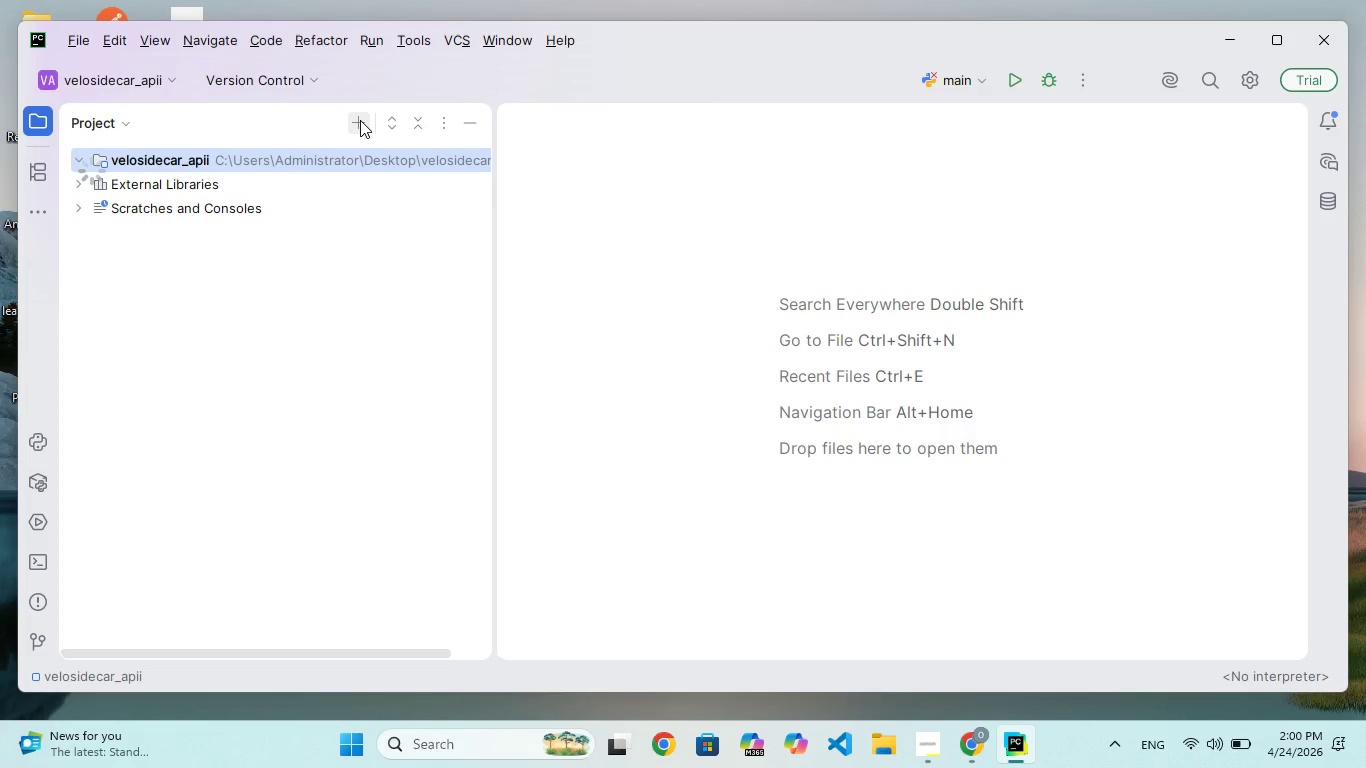 
left_click([360, 129])
 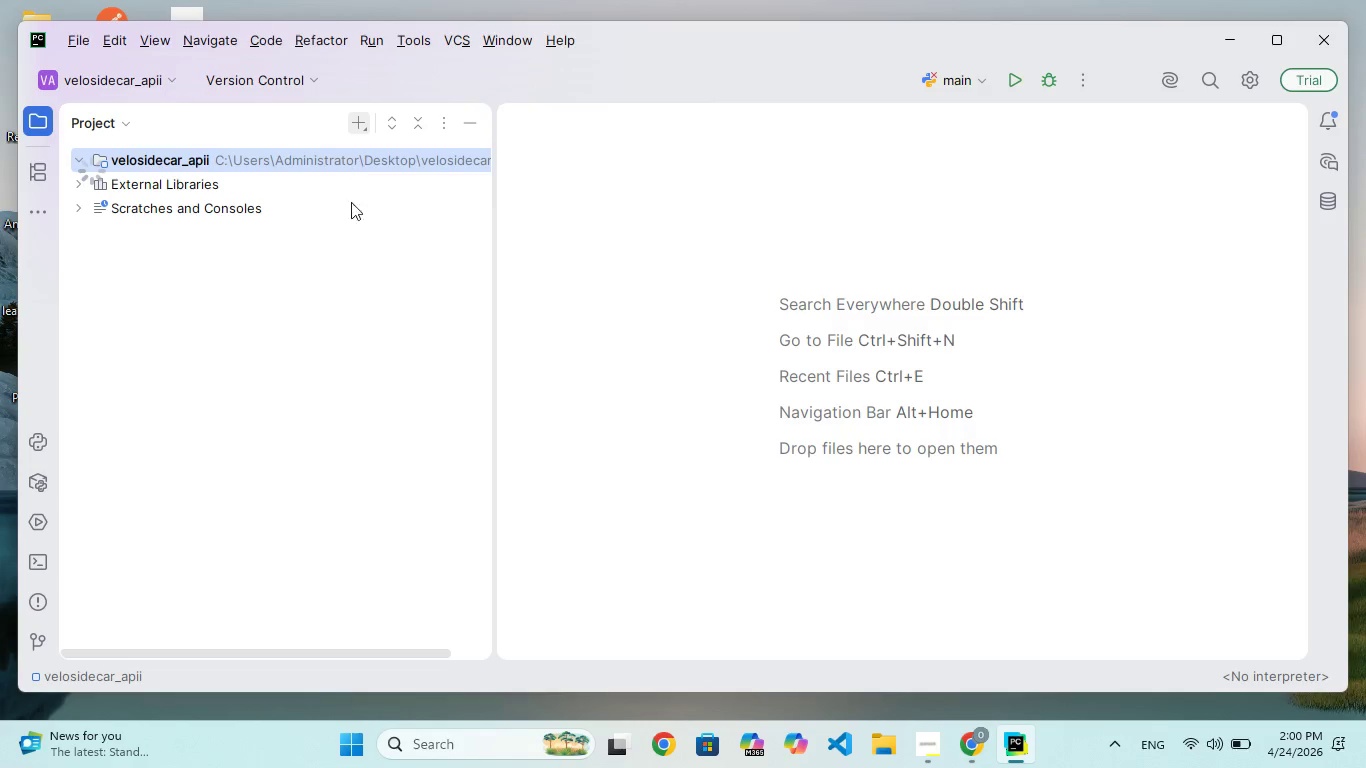 
left_click([352, 121])
 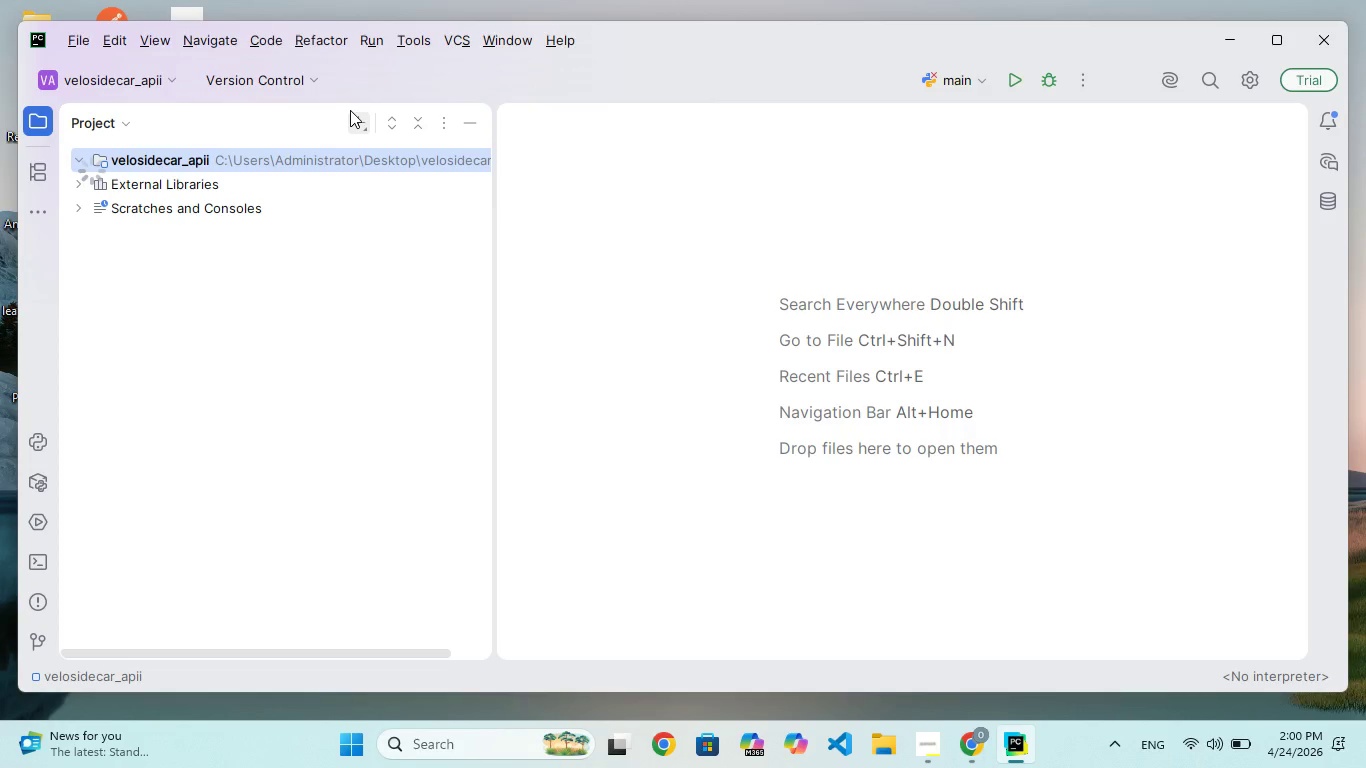 
wait(8.41)
 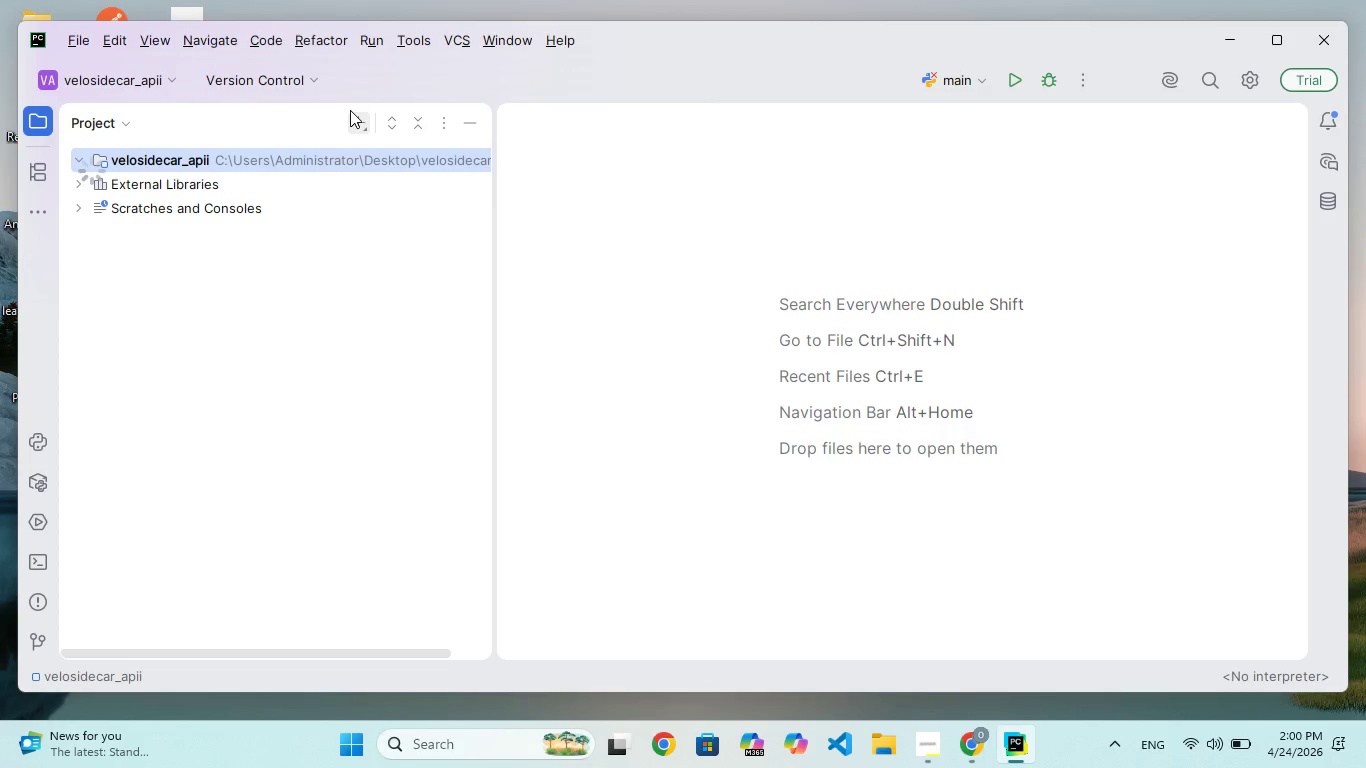 
right_click([564, 172])
 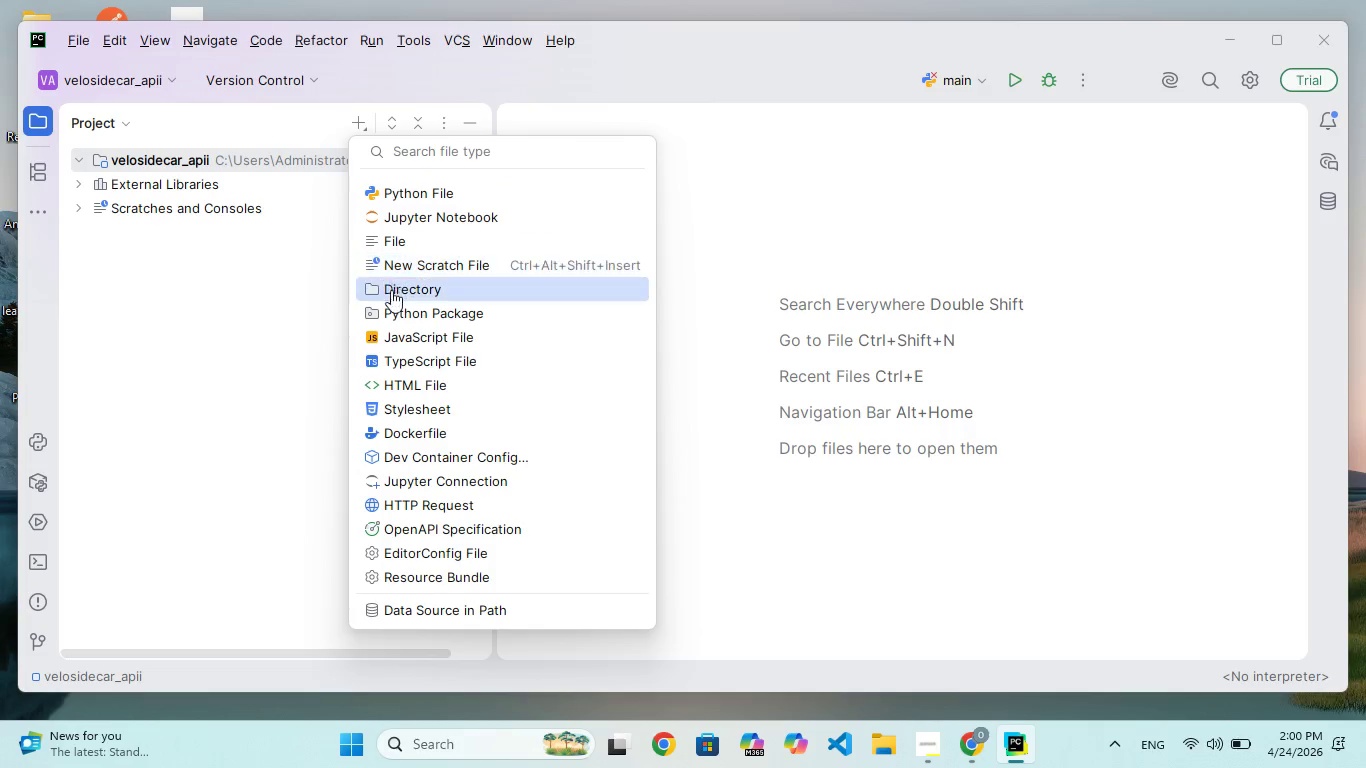 
left_click([398, 299])
 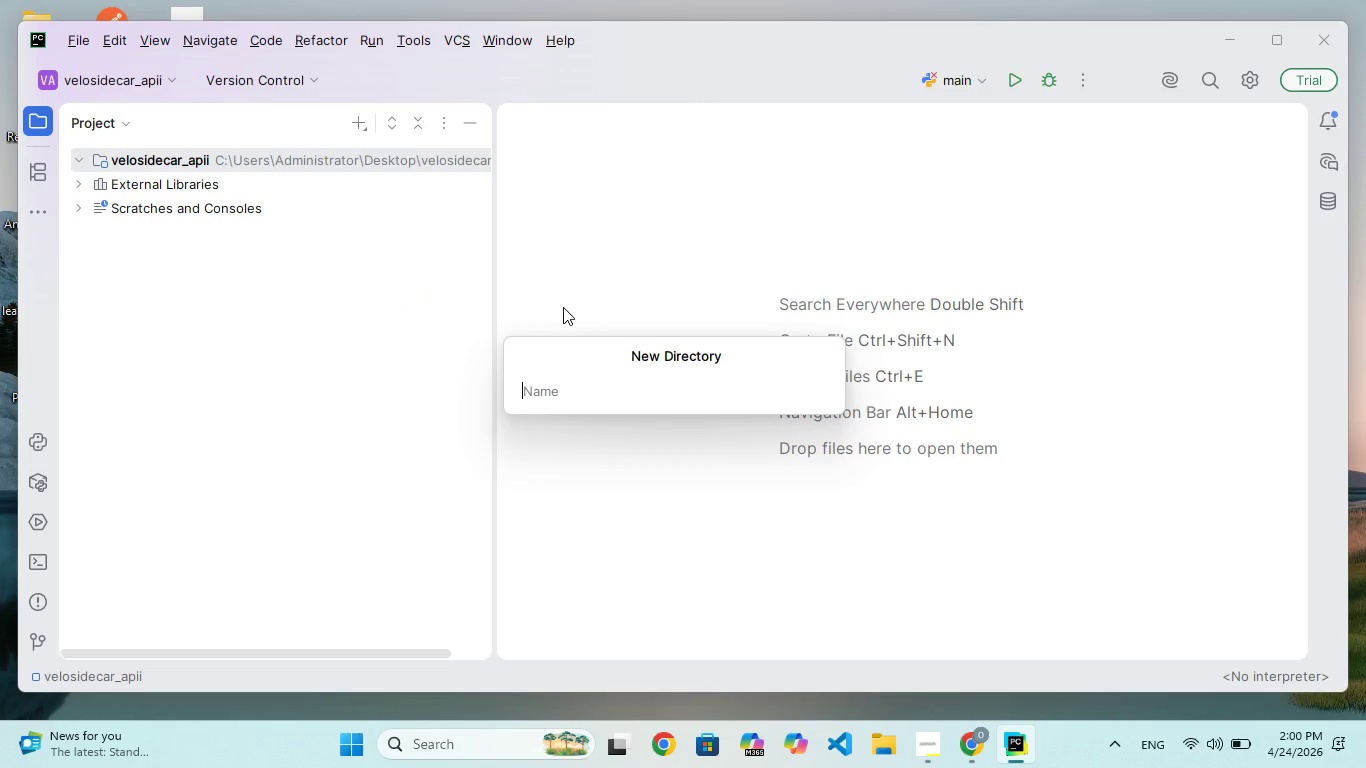 
type(app)
 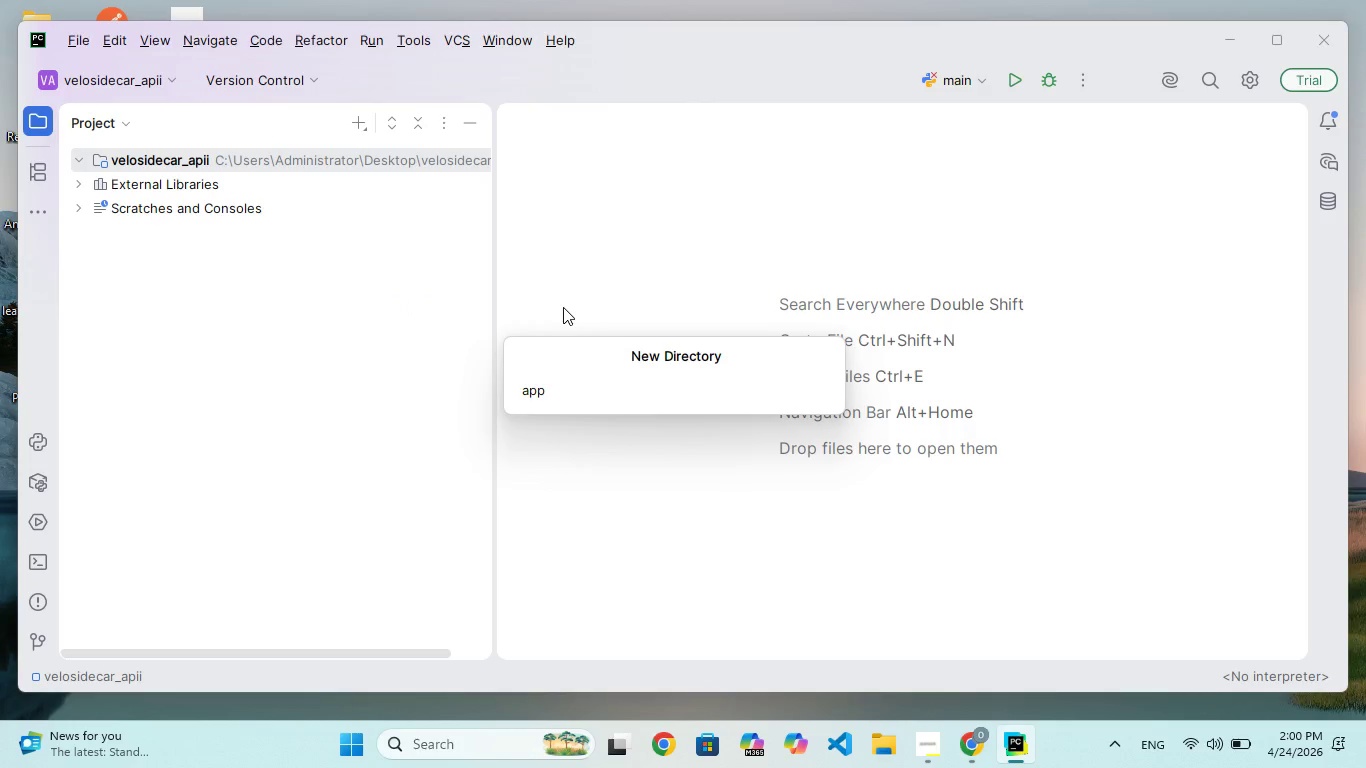 
key(Enter)
 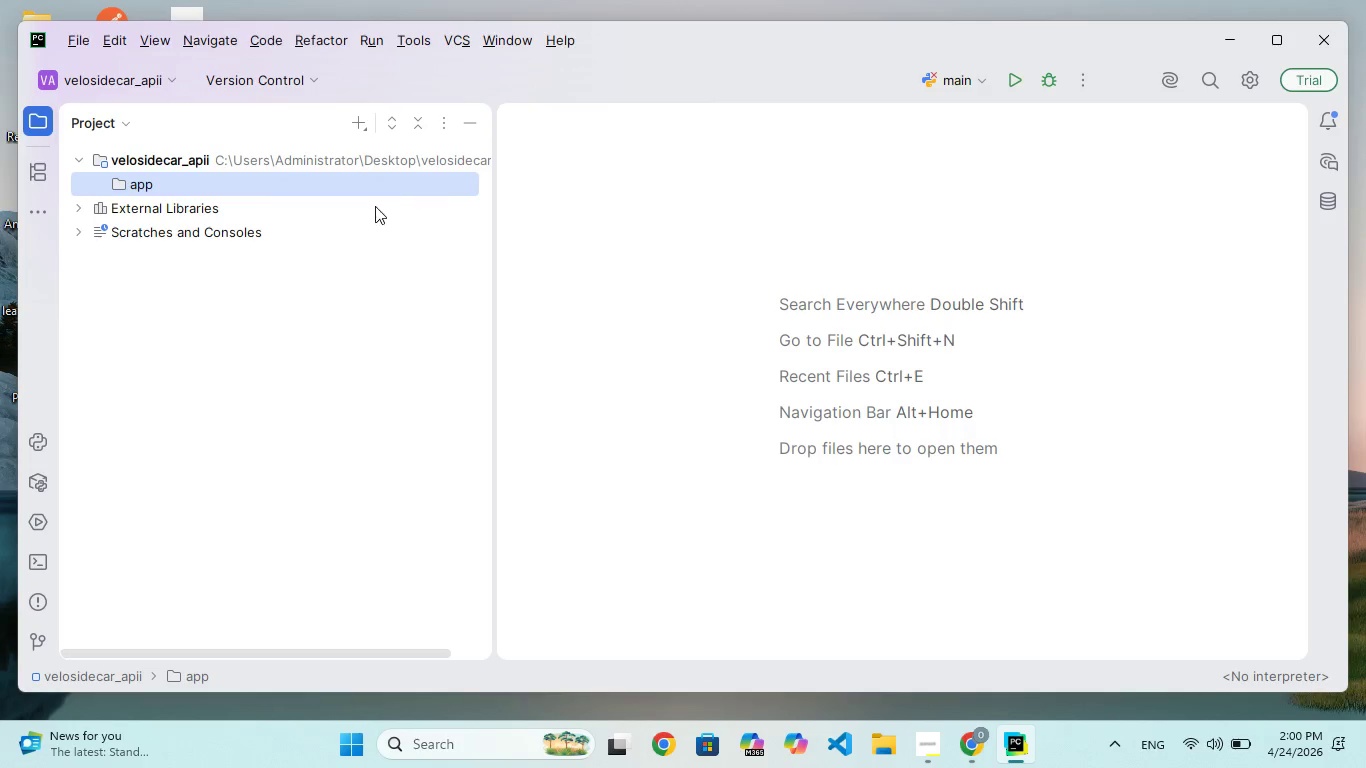 
left_click([361, 129])
 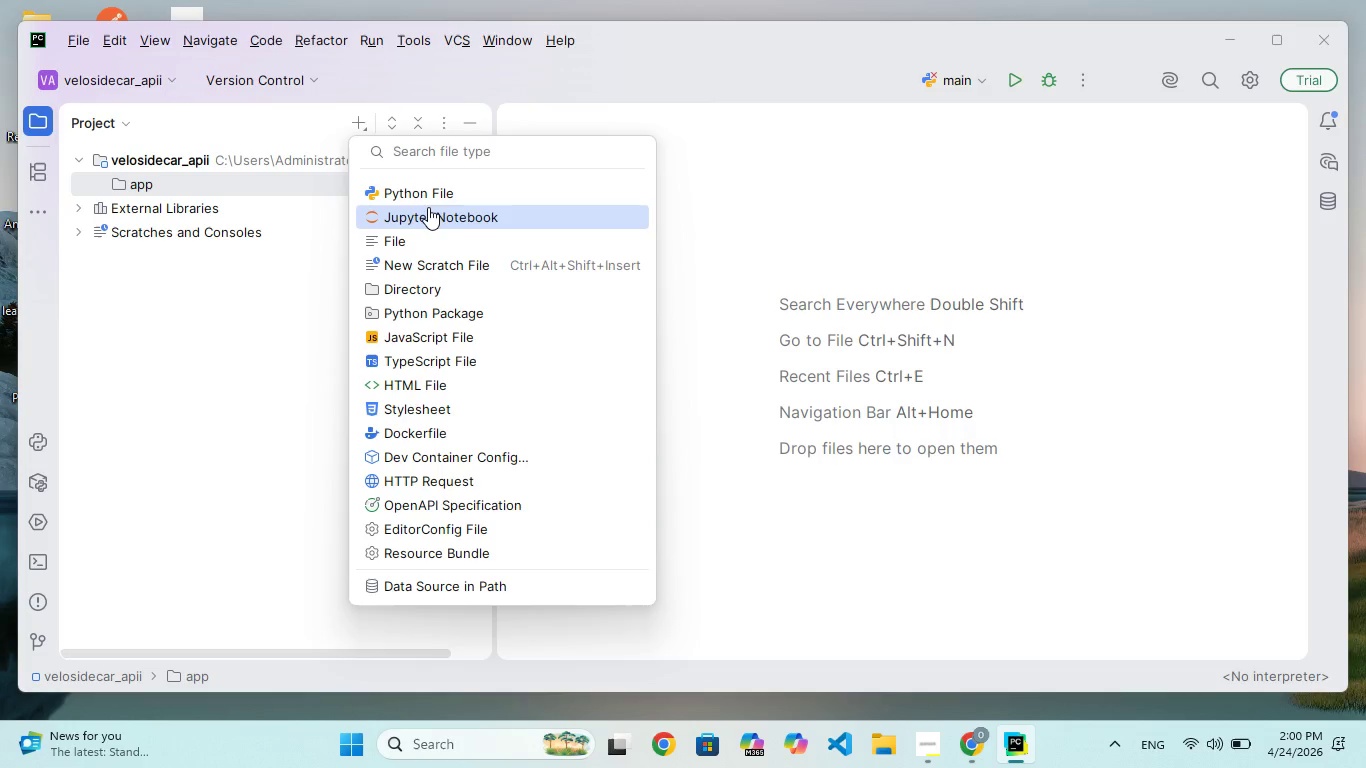 
left_click([430, 203])
 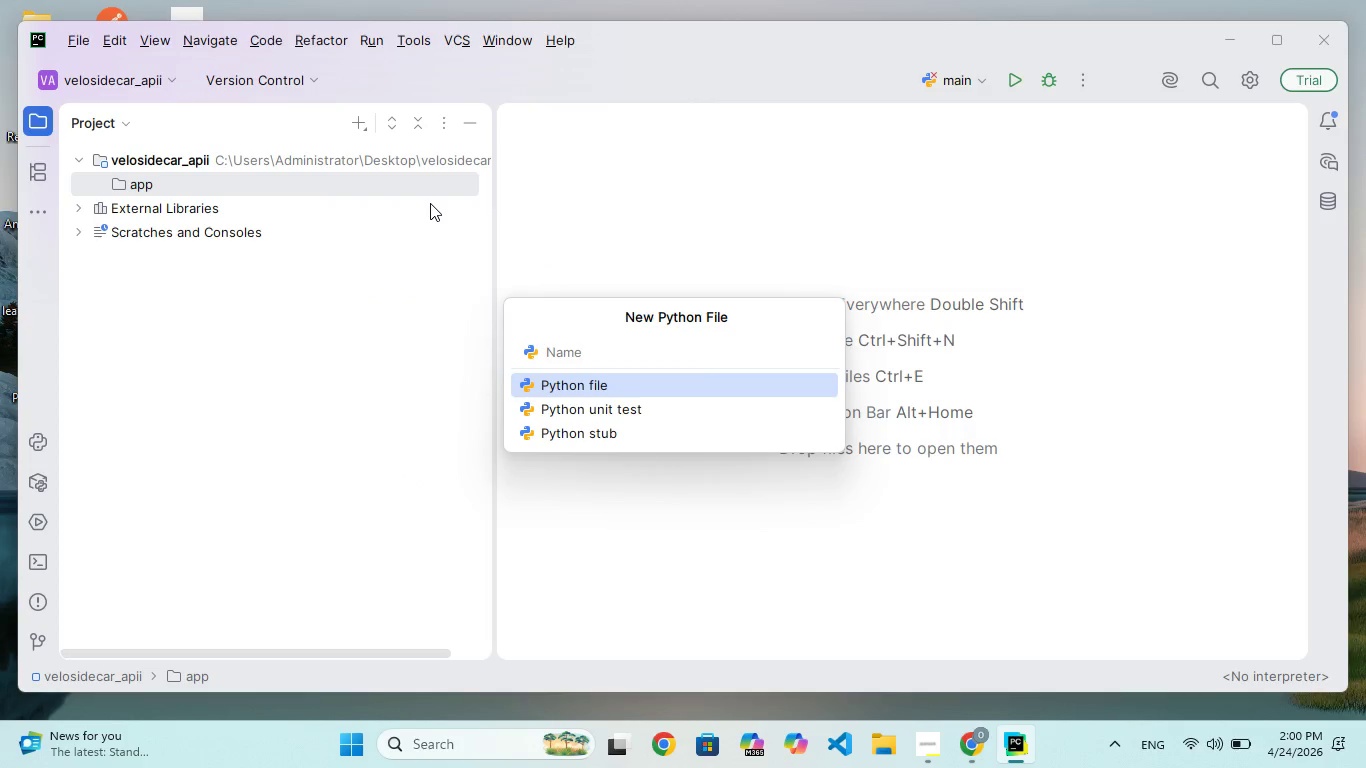 
type(main.py)
 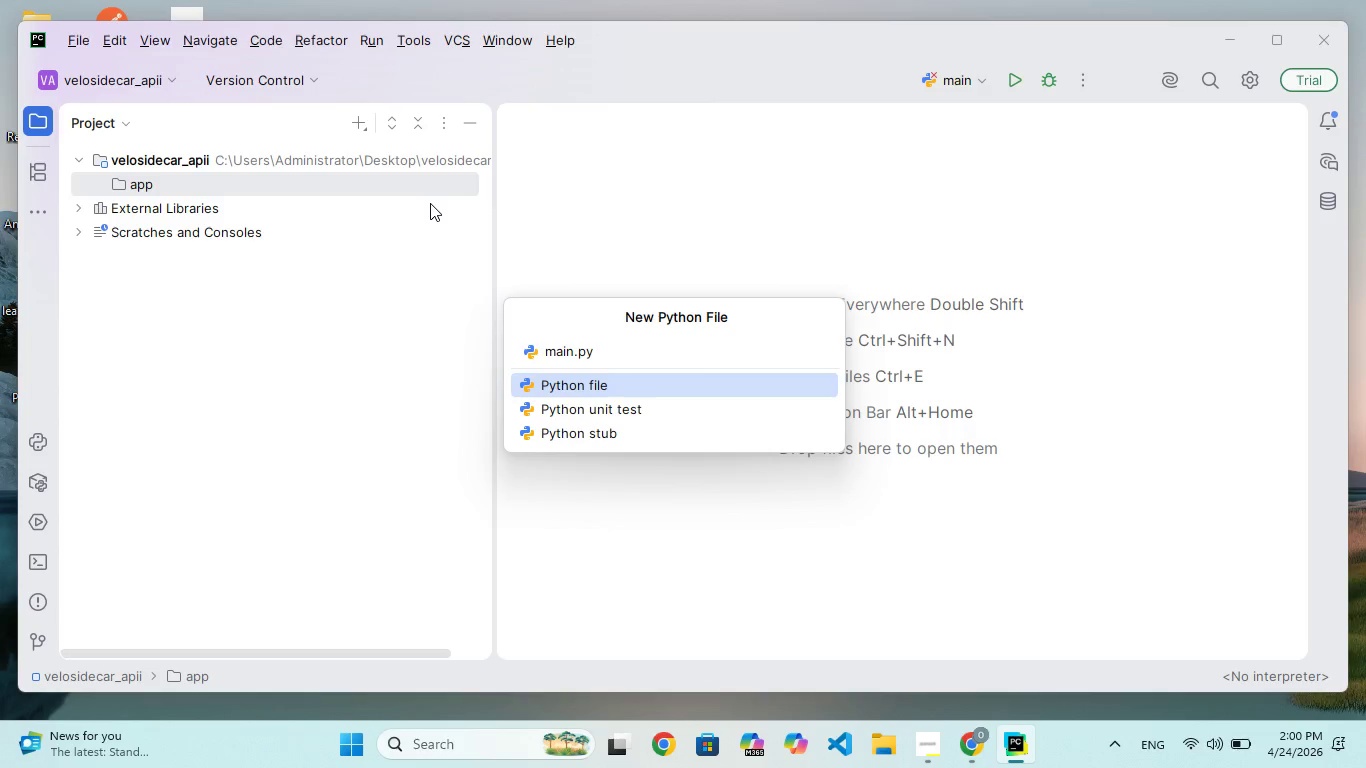 
key(Enter)
 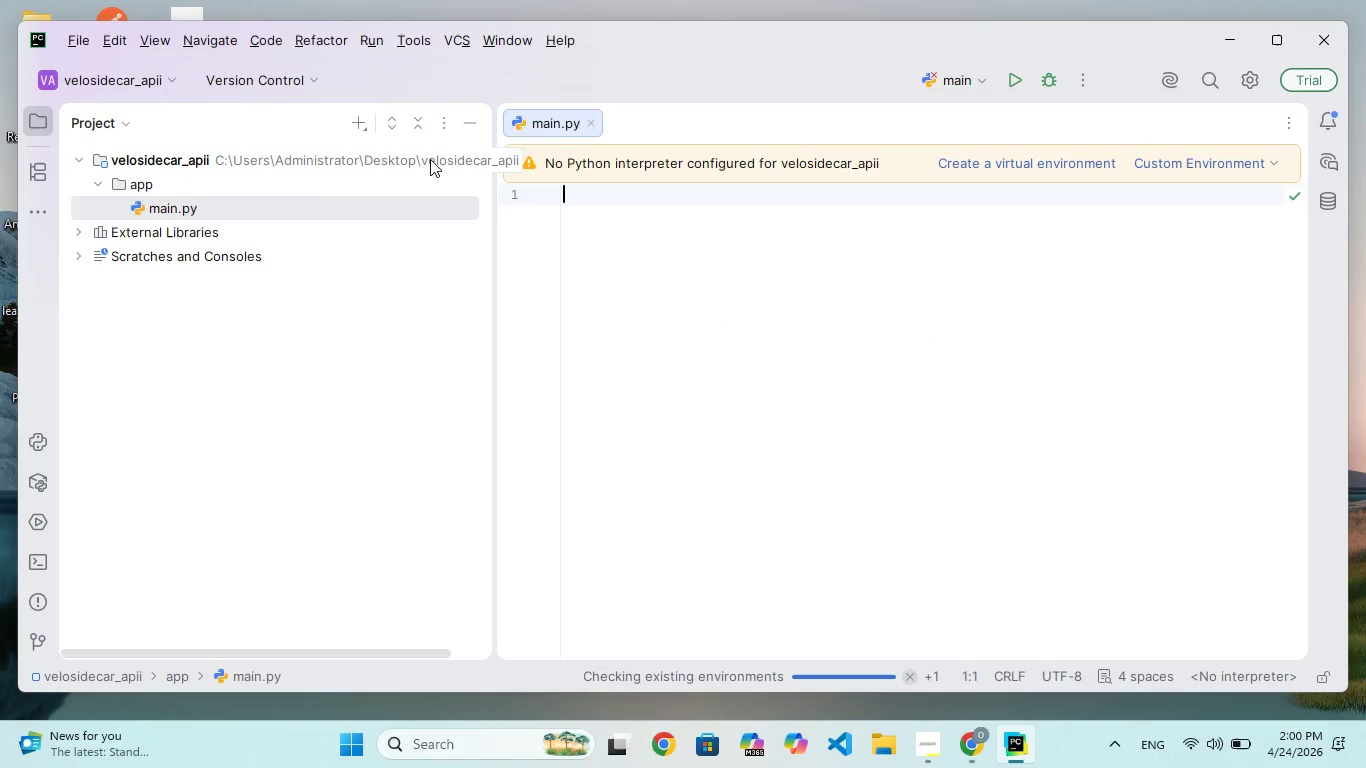 
left_click([357, 121])
 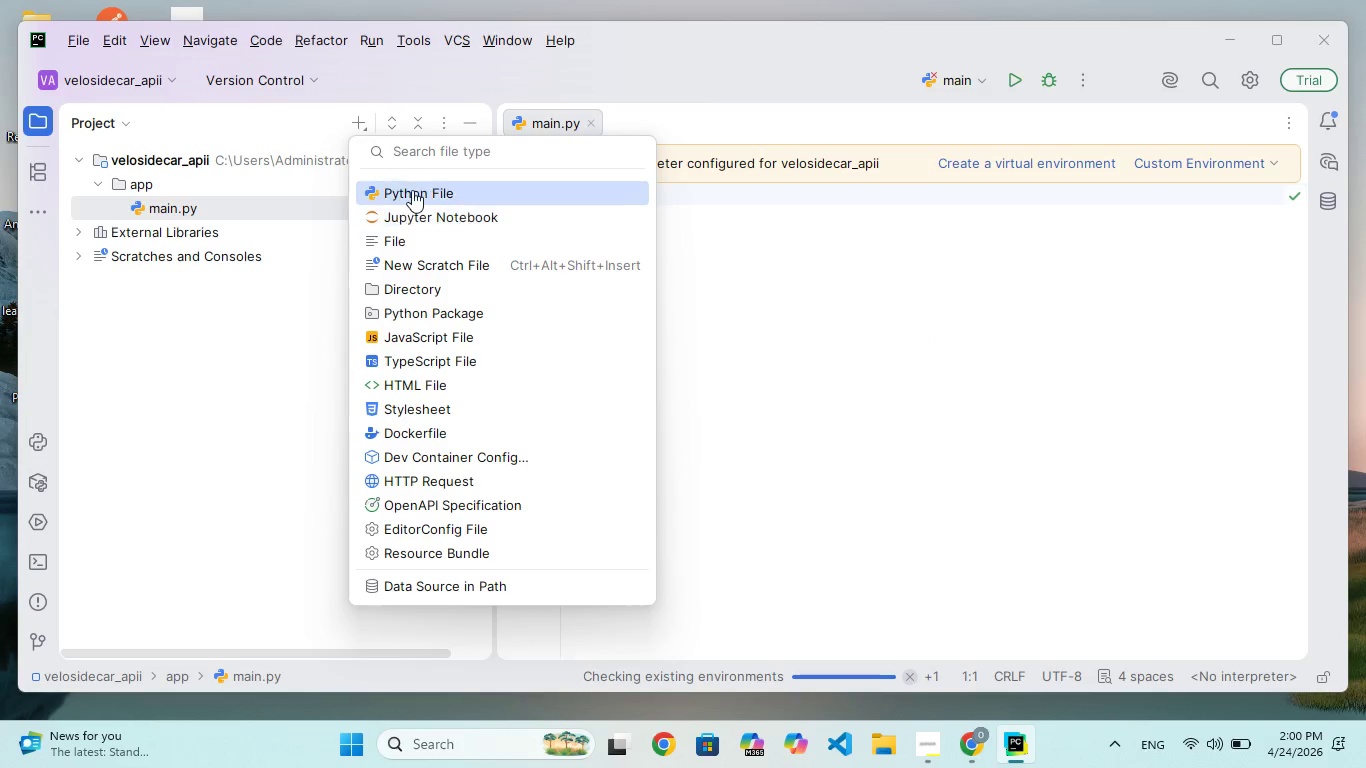 
left_click([412, 190])
 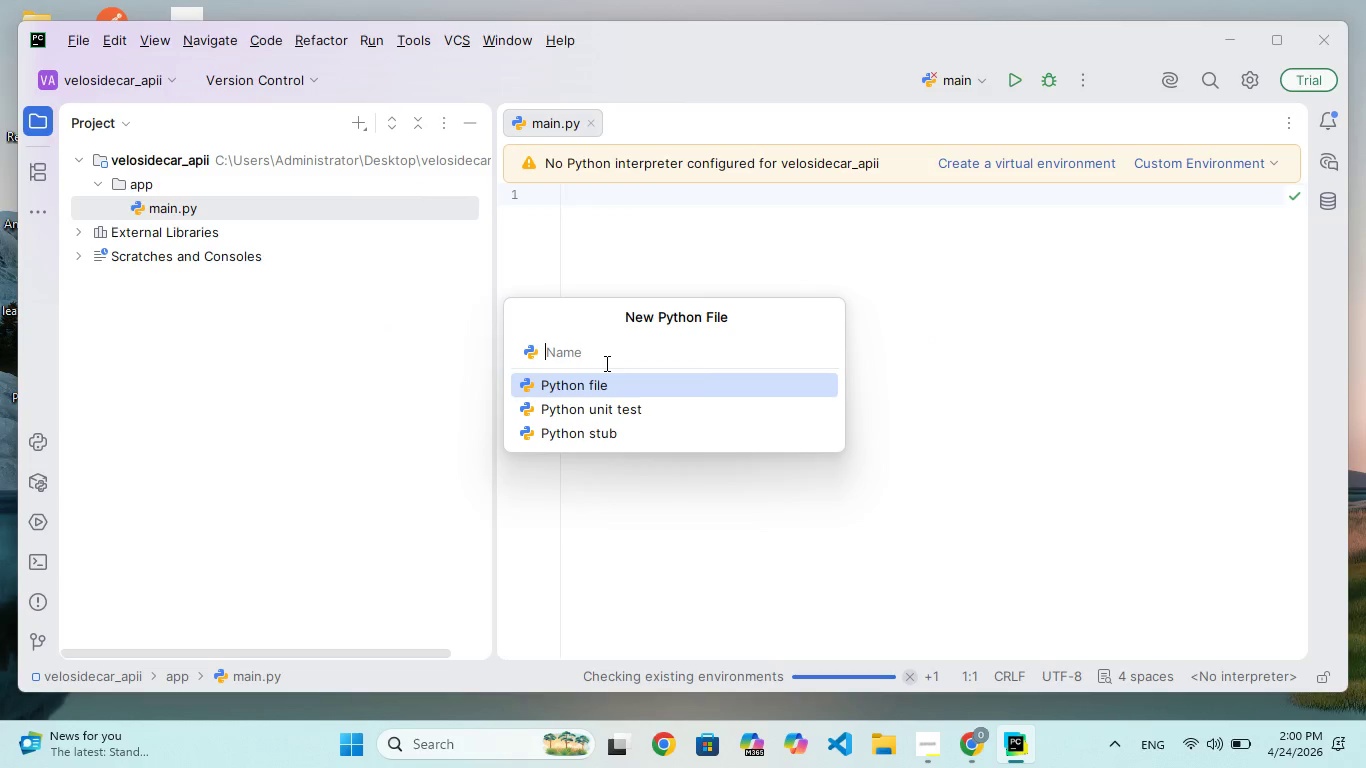 
type(models.py)
 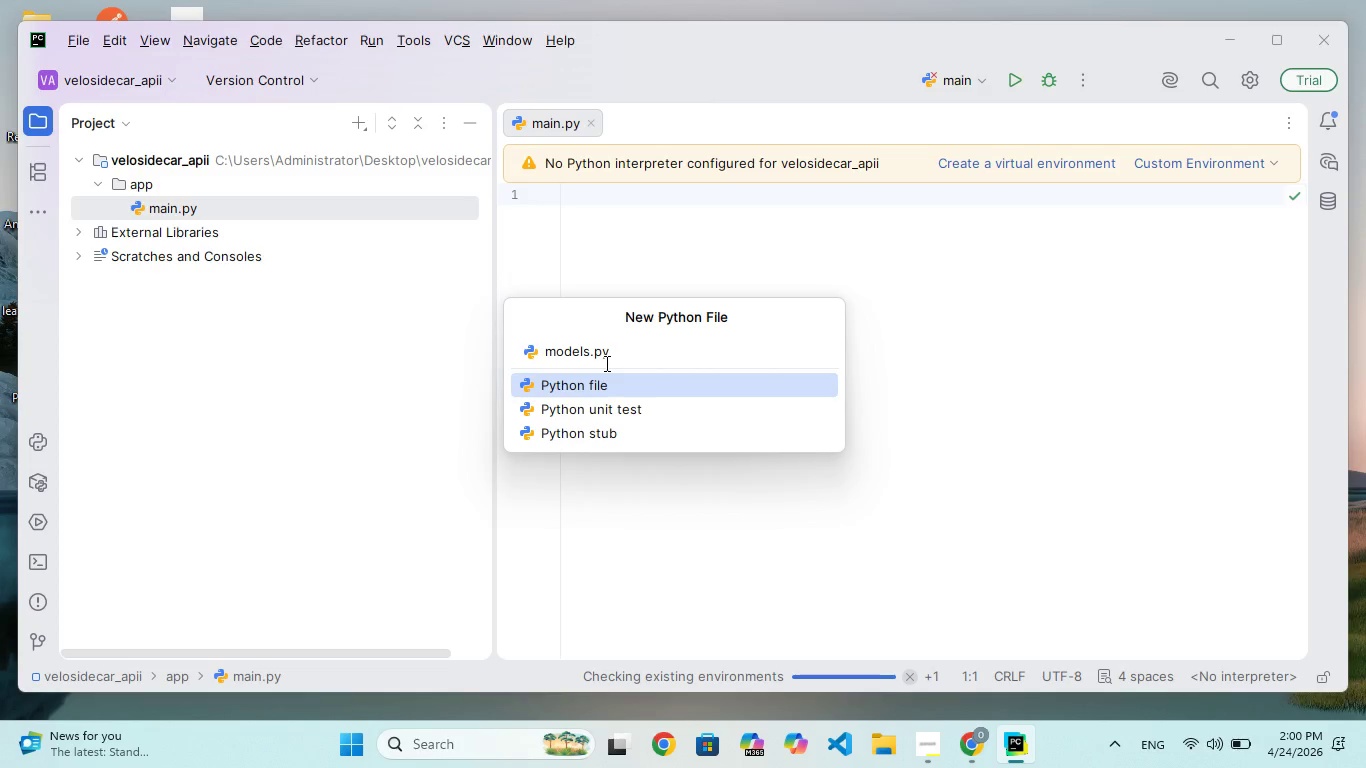 
key(Enter)
 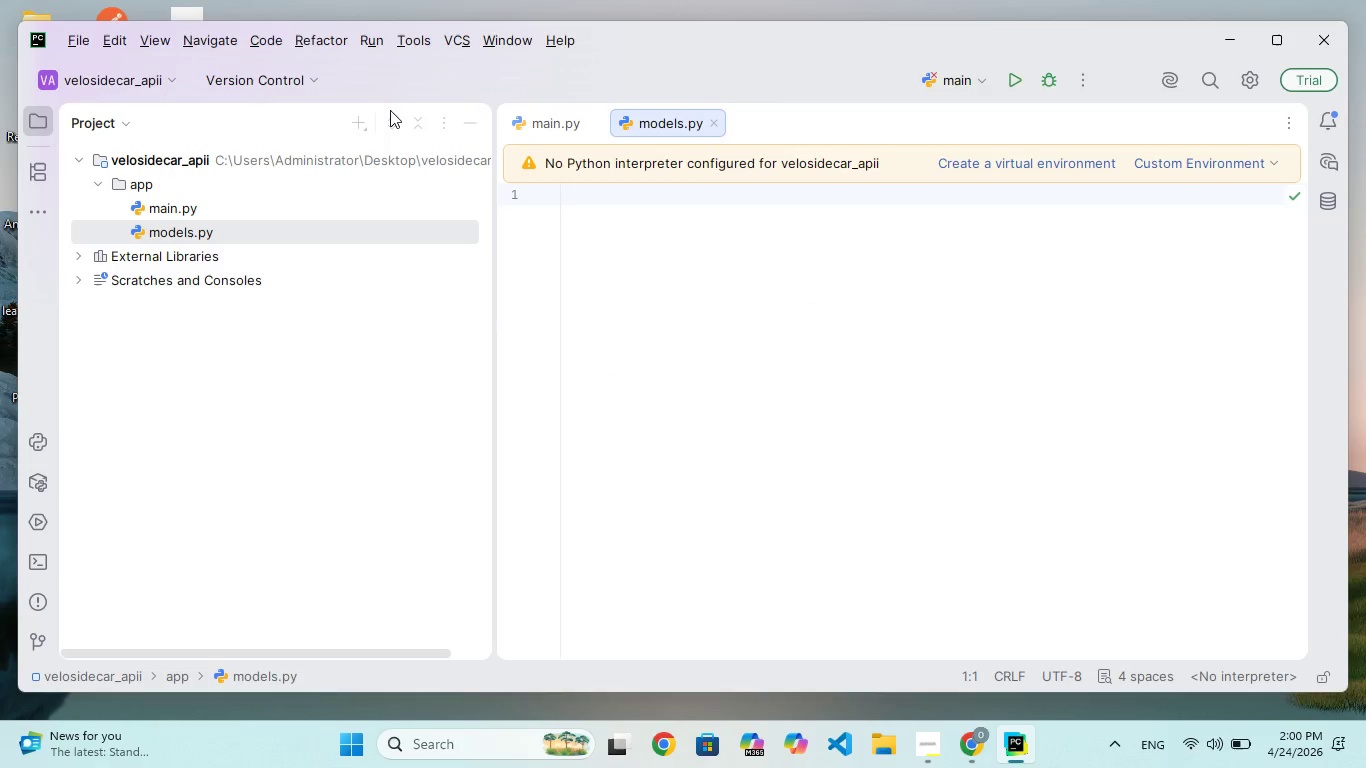 
left_click([365, 122])
 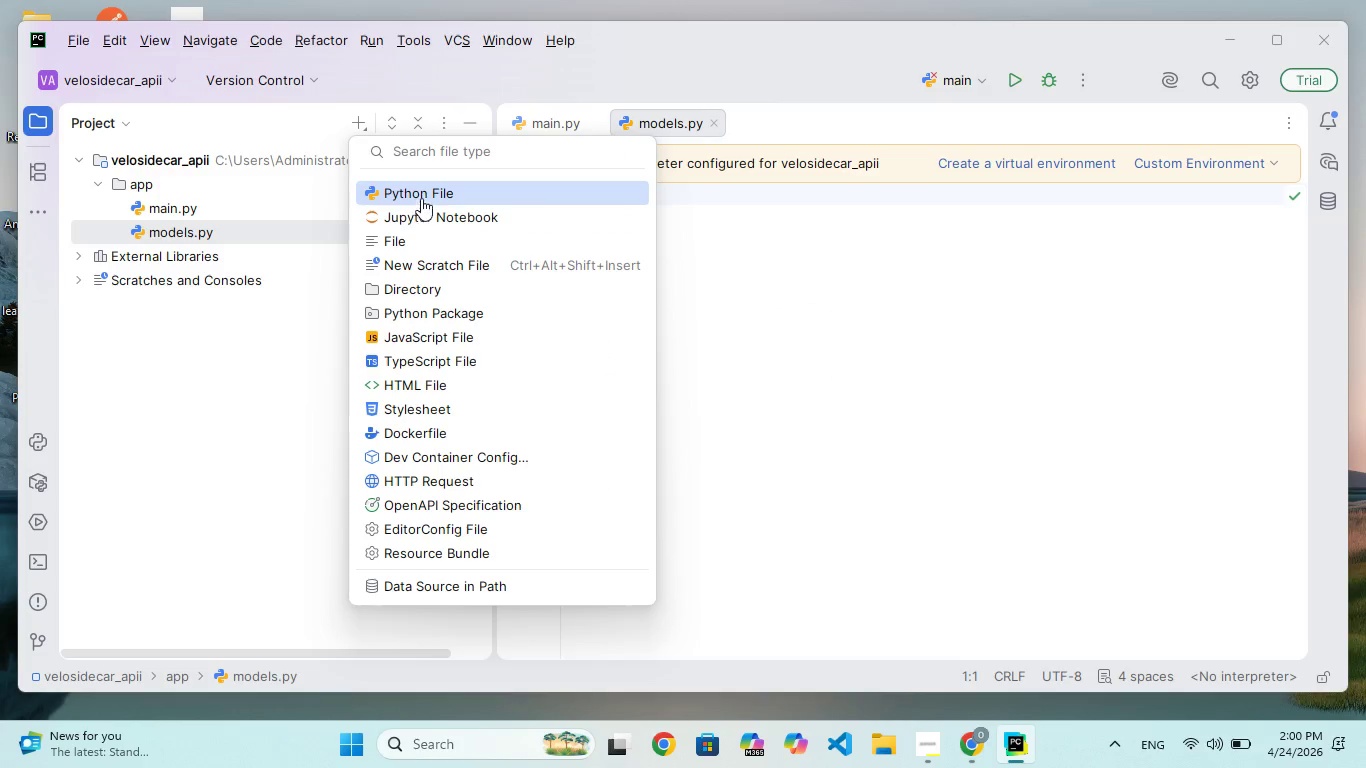 
left_click([426, 188])
 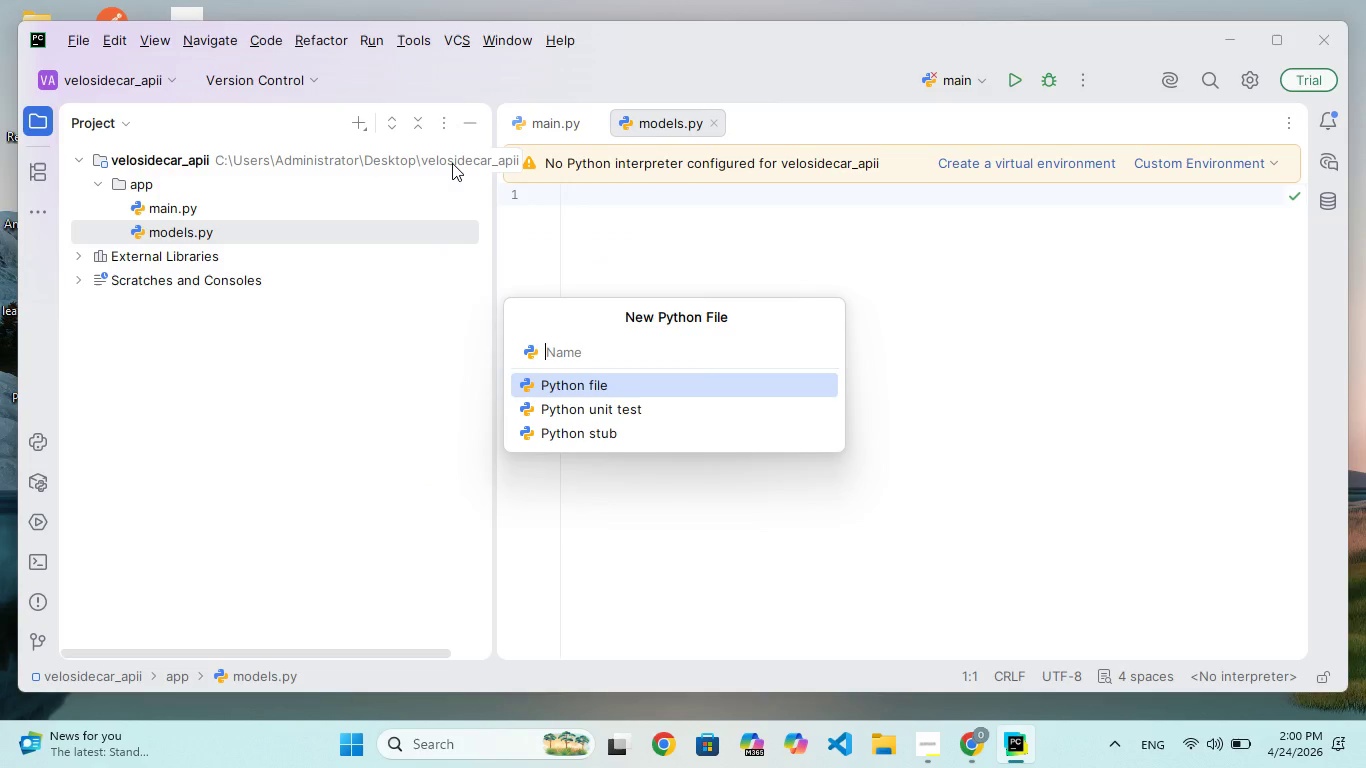 
type(database.py)
 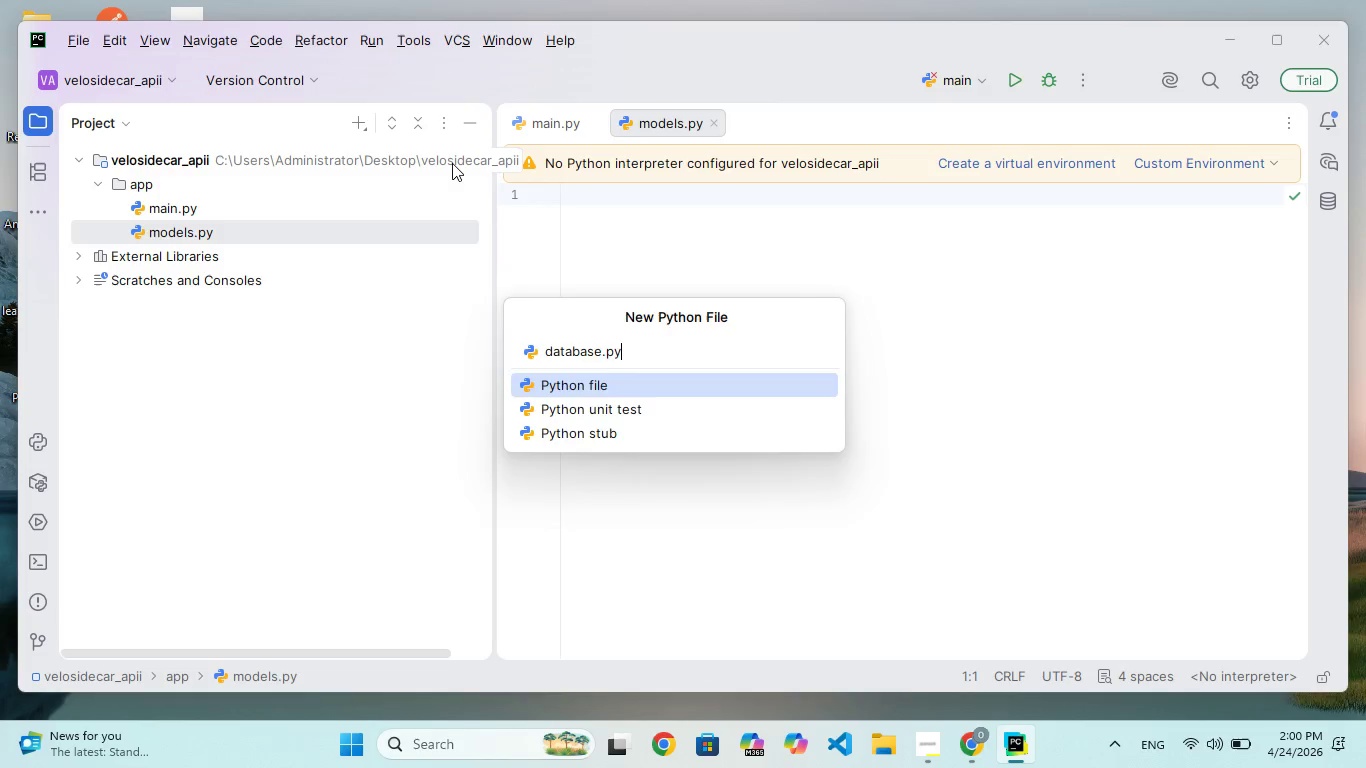 
key(Enter)
 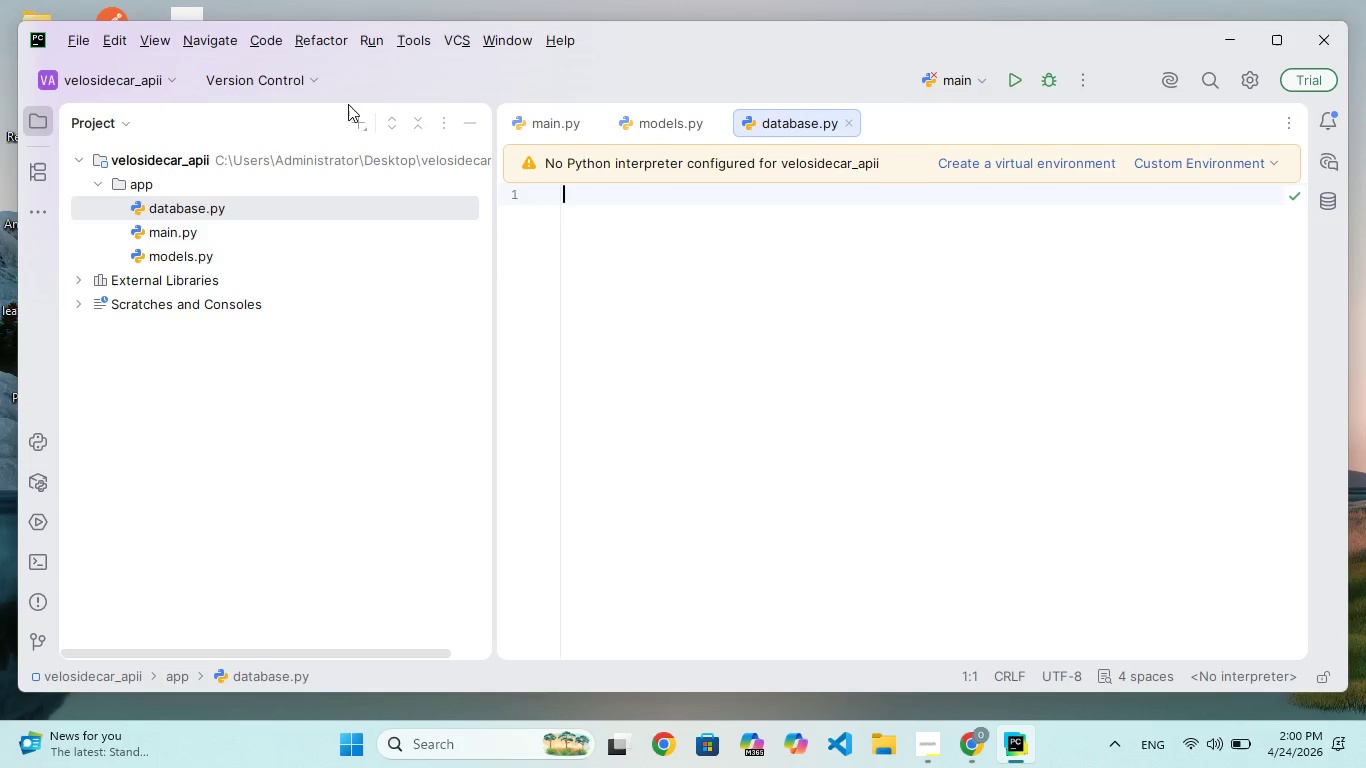 
left_click([348, 111])
 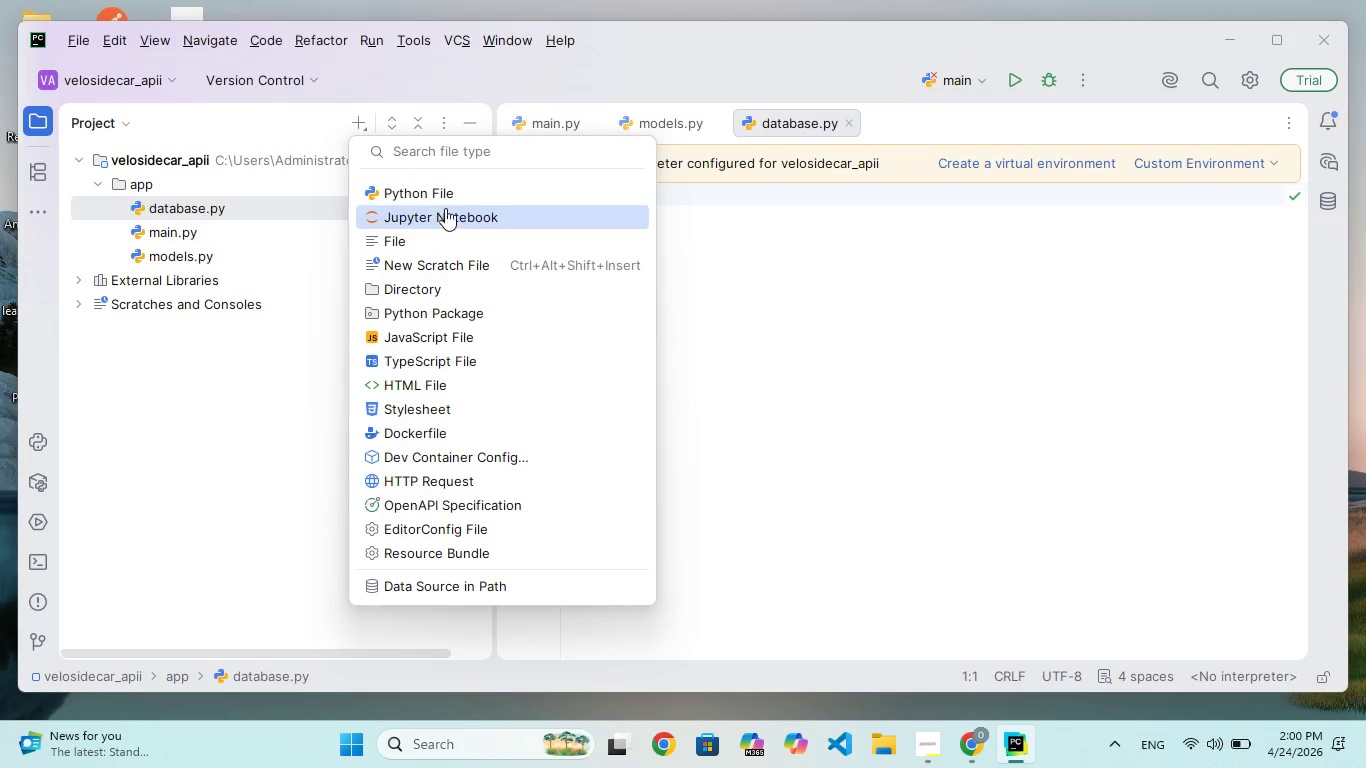 
left_click([446, 198])
 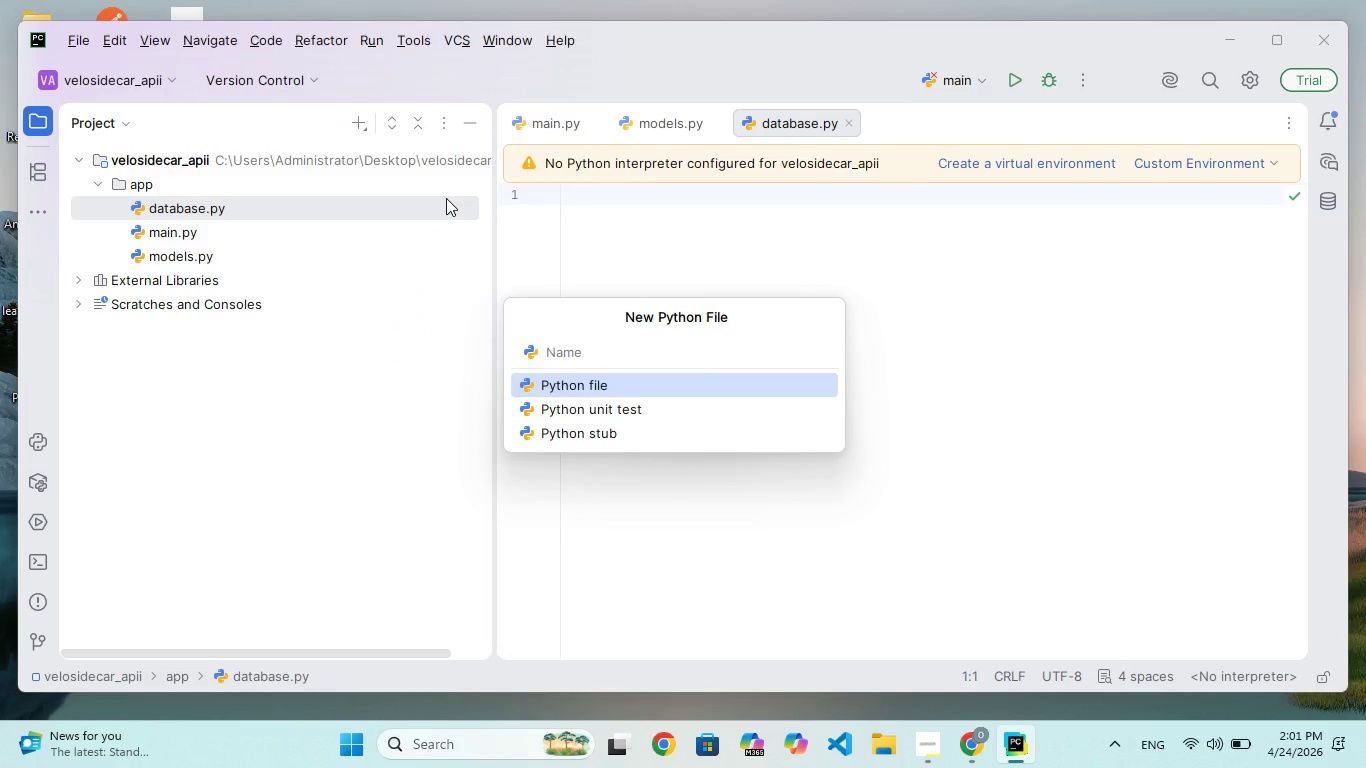 
type(schr)
key(Backspace)
type(emas)
 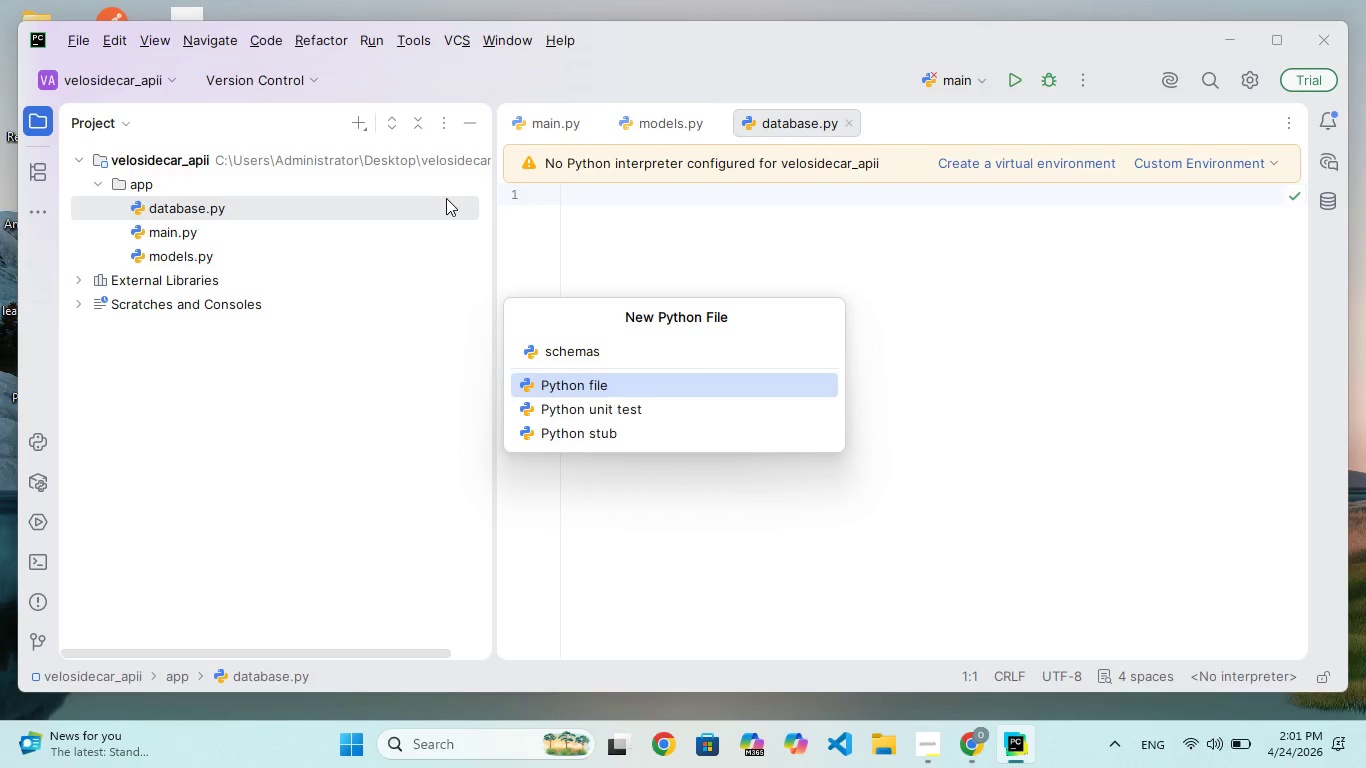 
type(.py)
 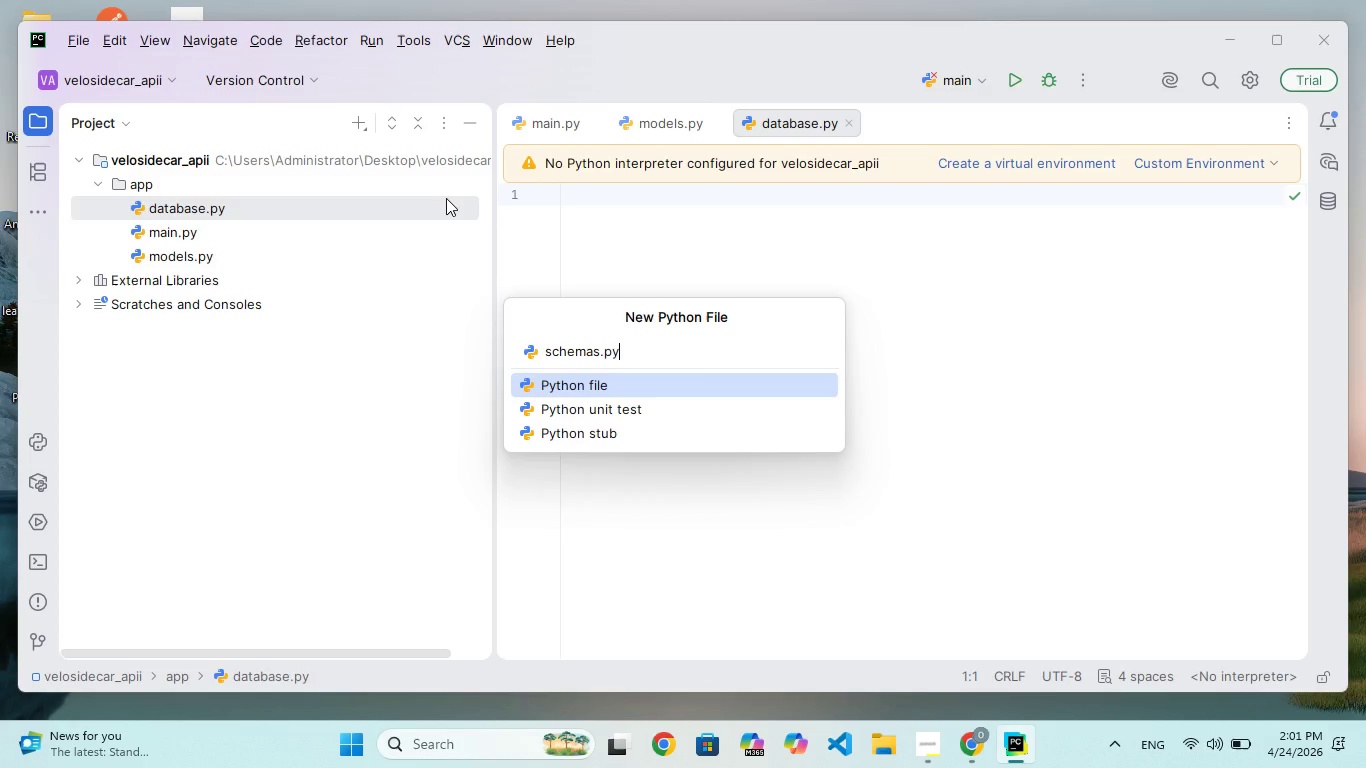 
wait(13.14)
 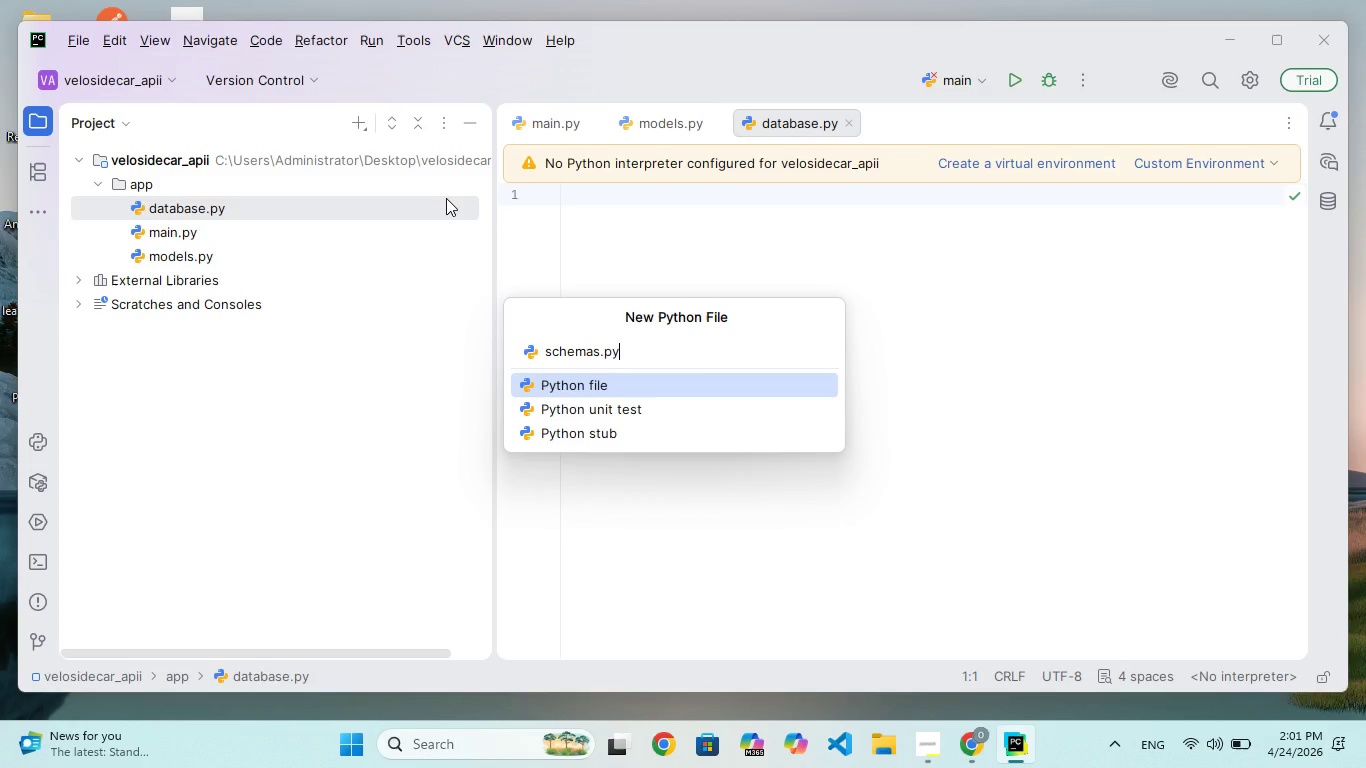 
key(Enter)
 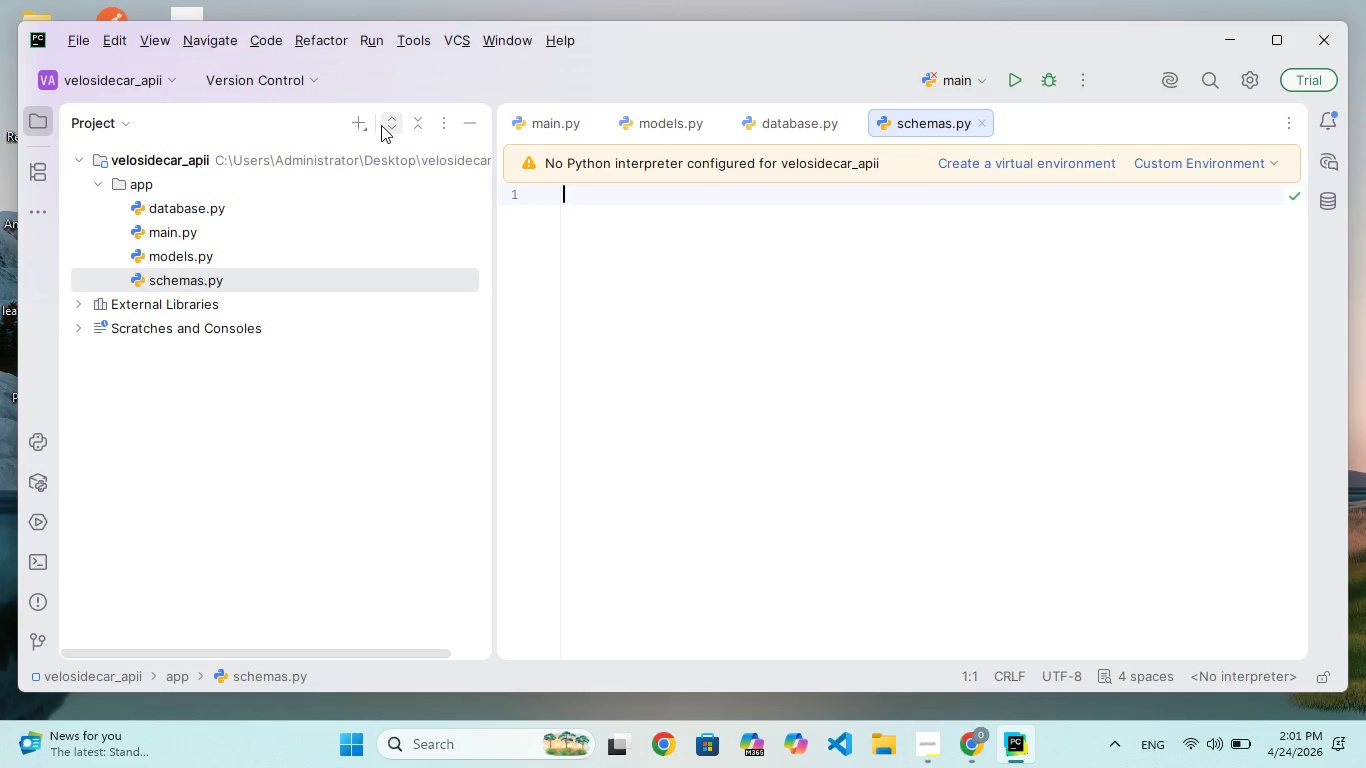 
left_click([355, 137])
 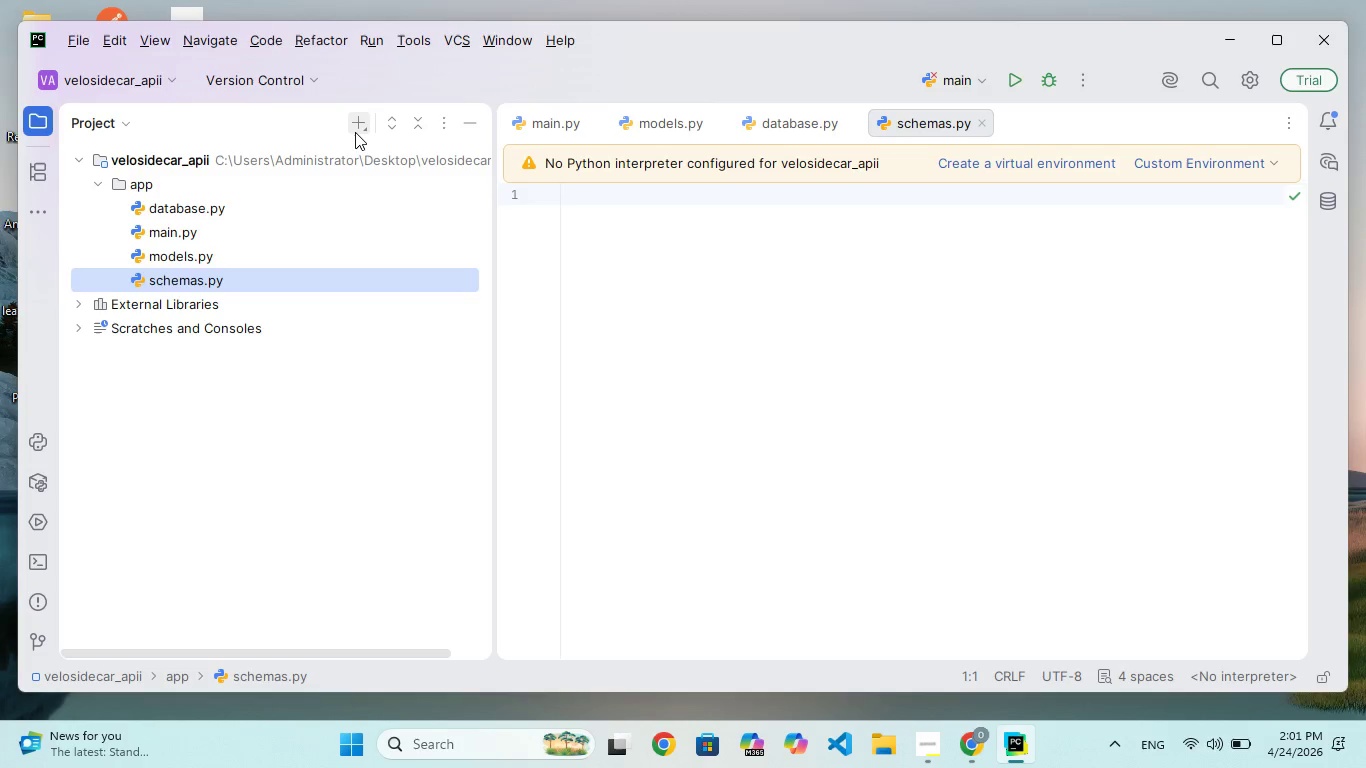 
left_click([356, 130])
 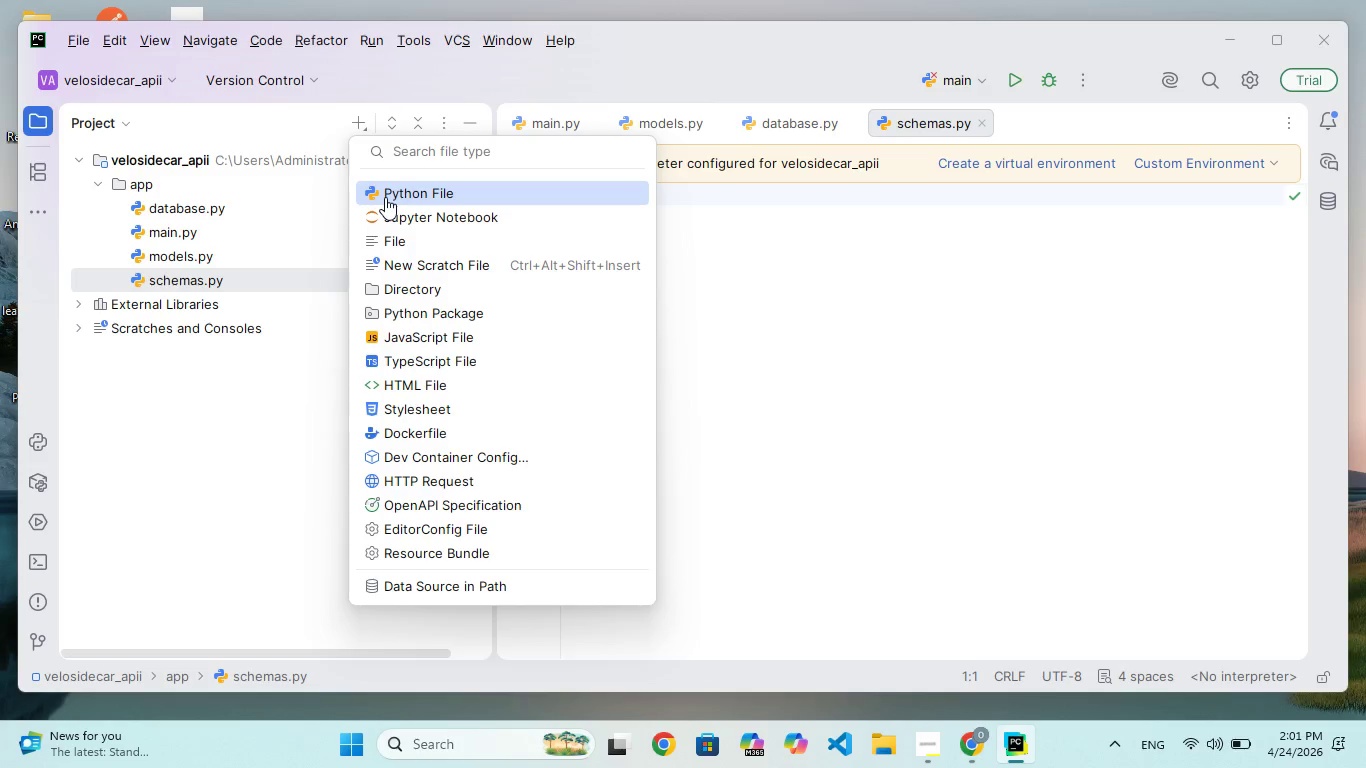 
left_click([388, 194])
 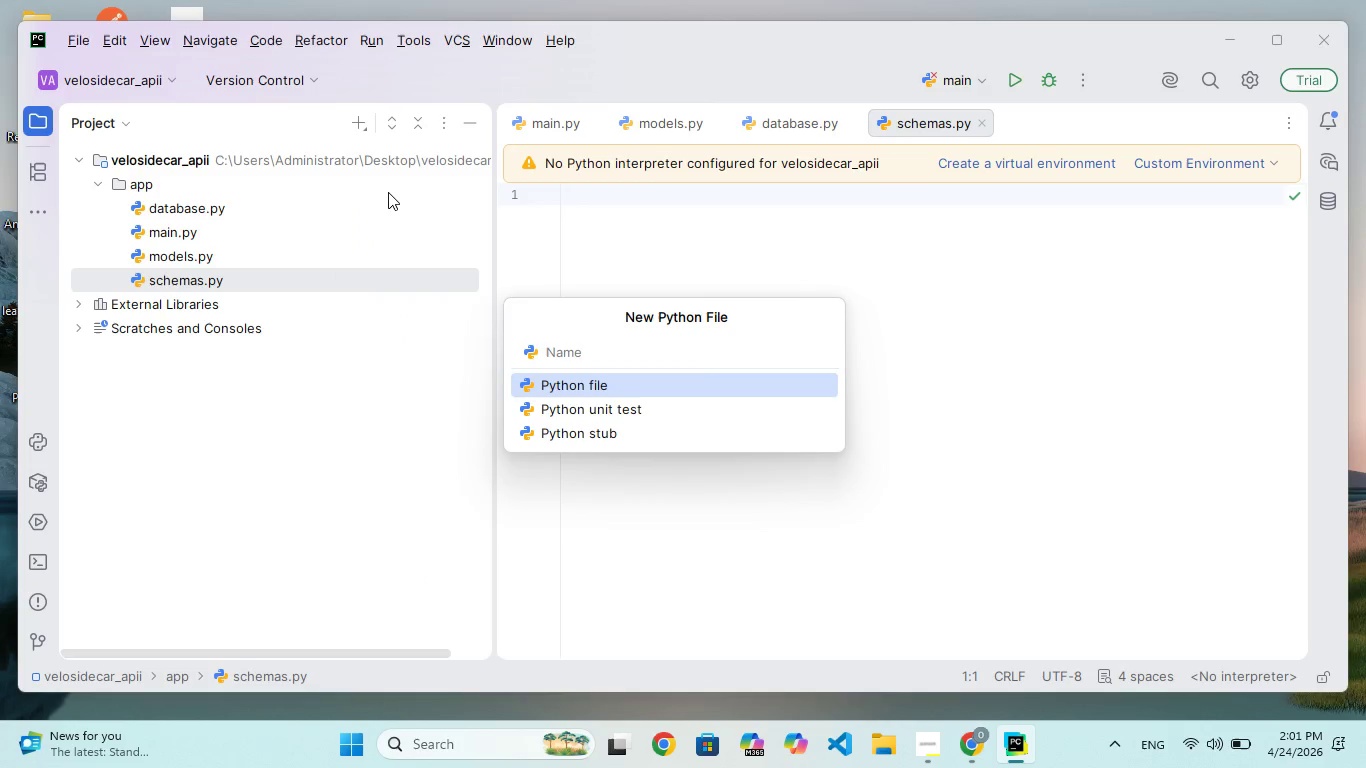 
type(crud.py)
 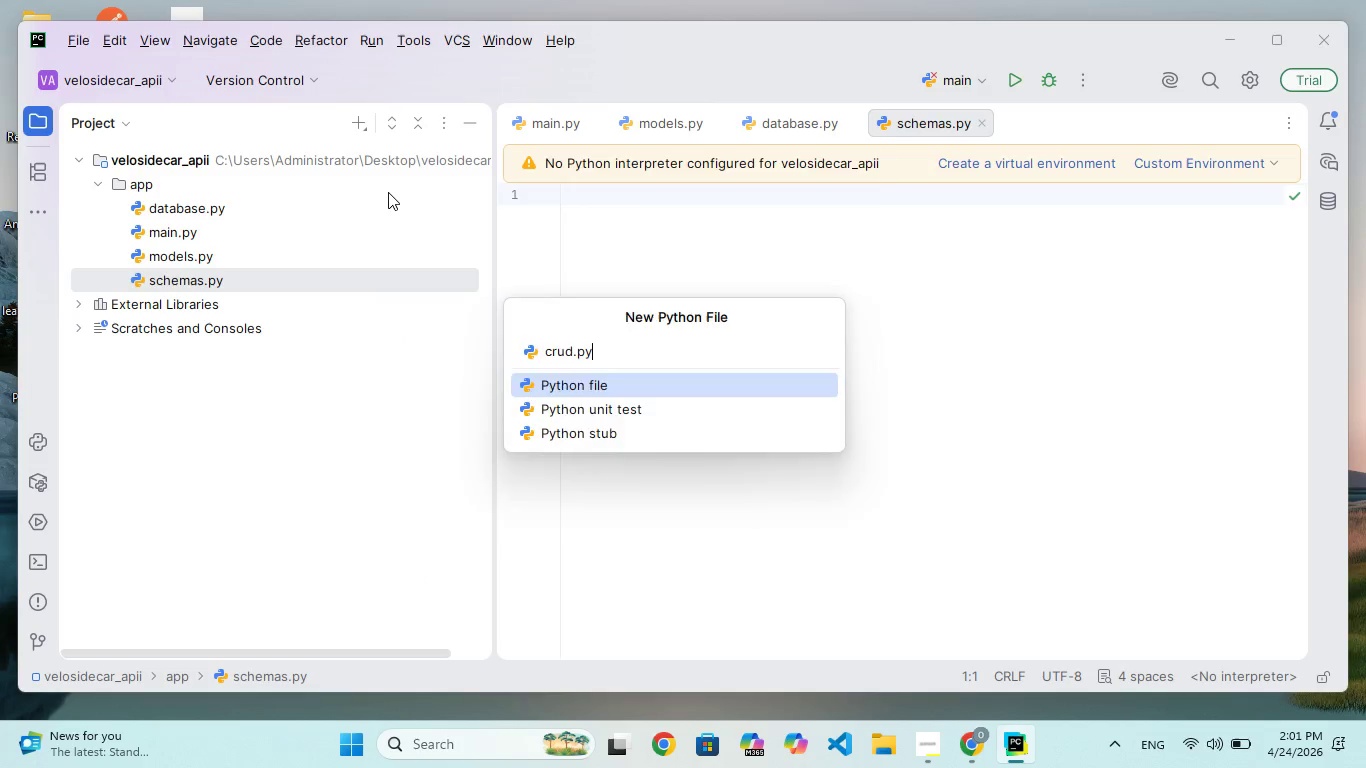 
key(Enter)
 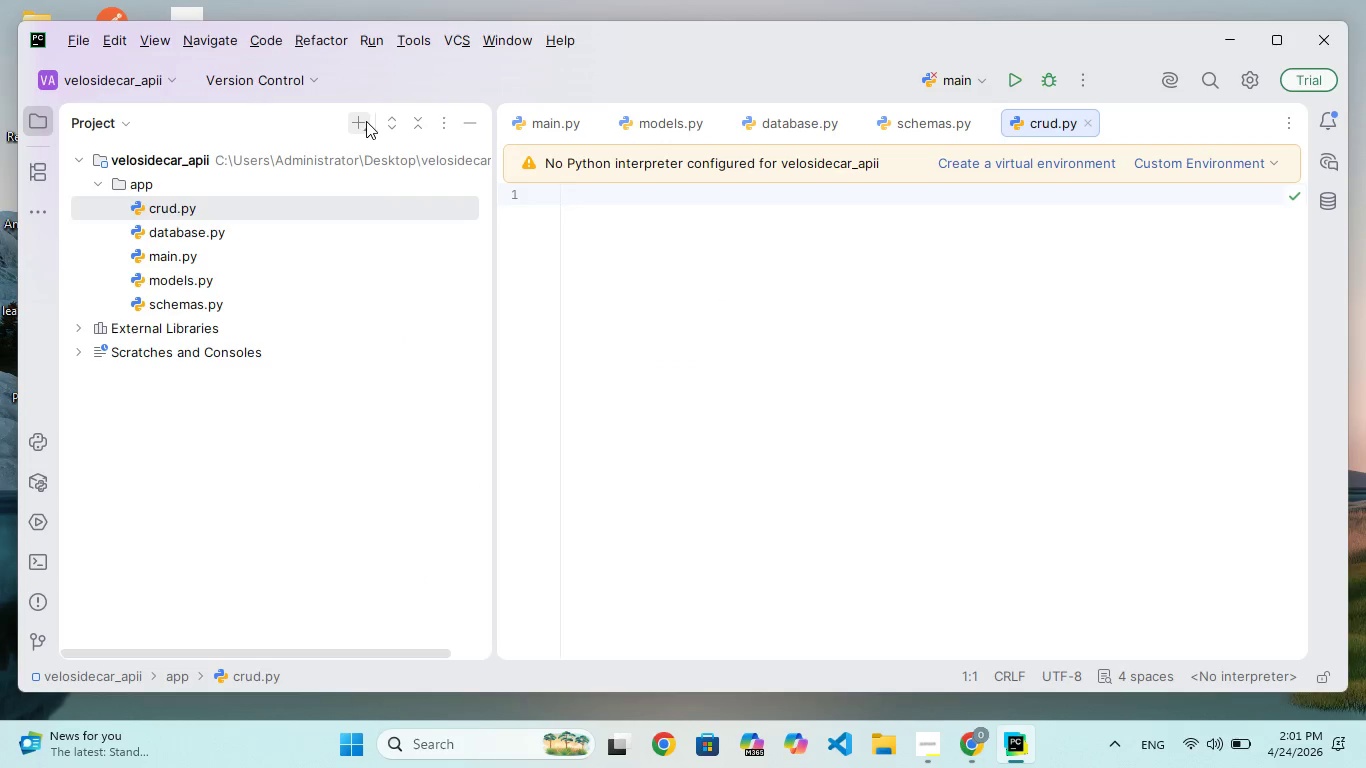 
left_click([363, 121])
 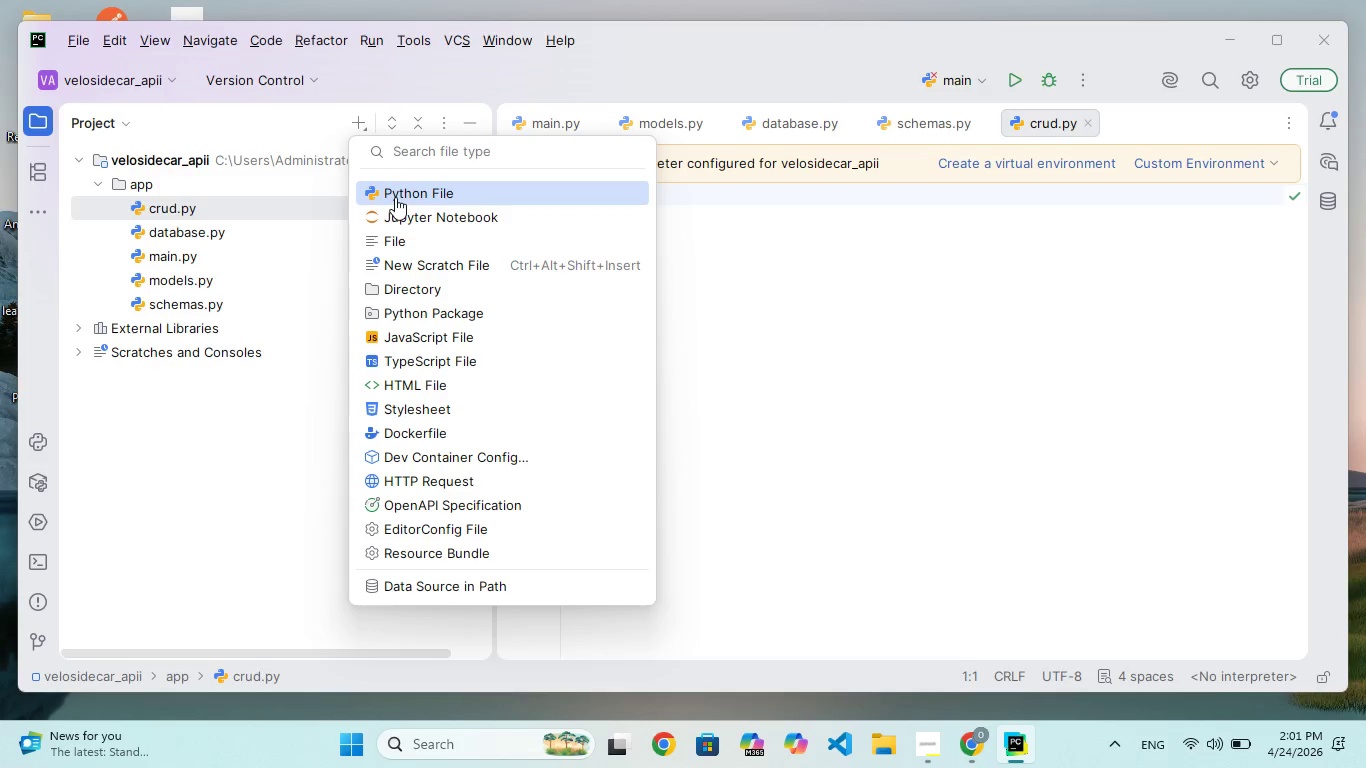 
left_click([395, 197])
 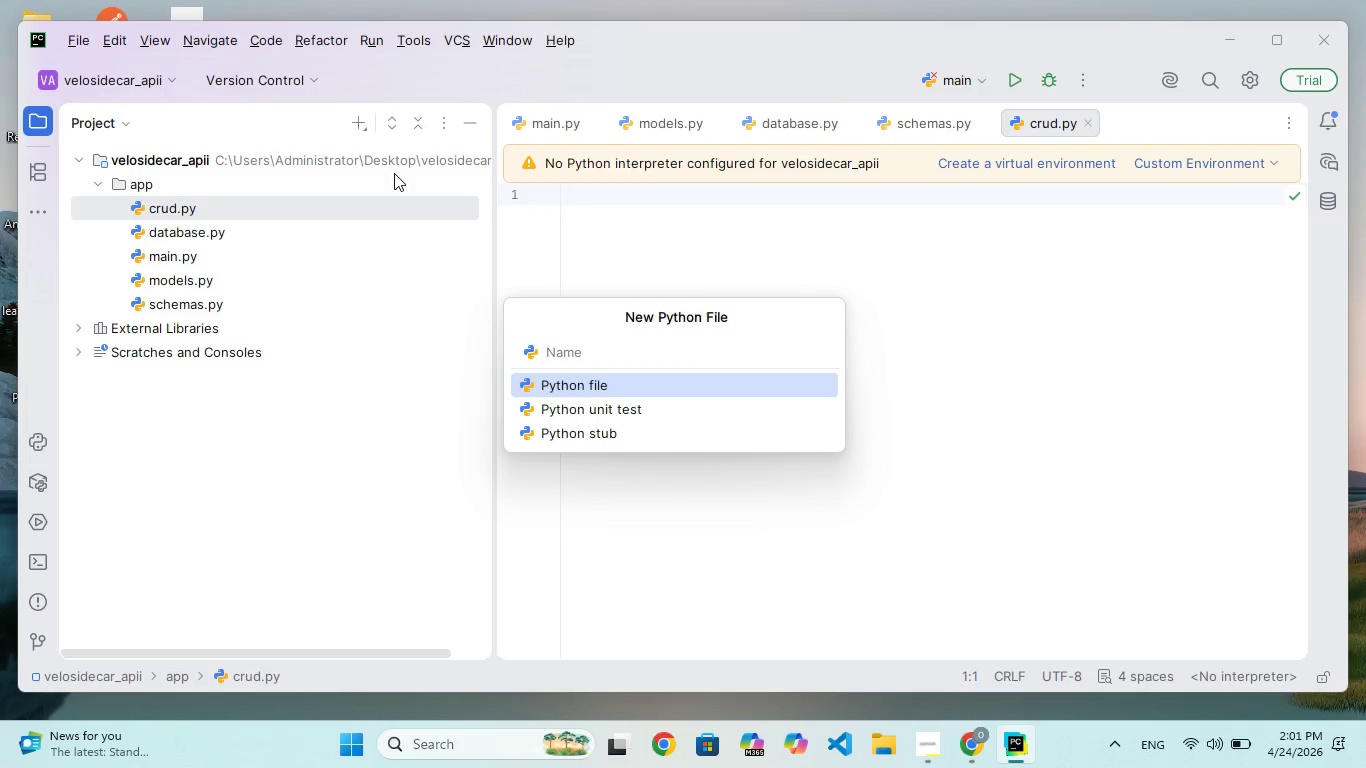 
type(confg.py)
 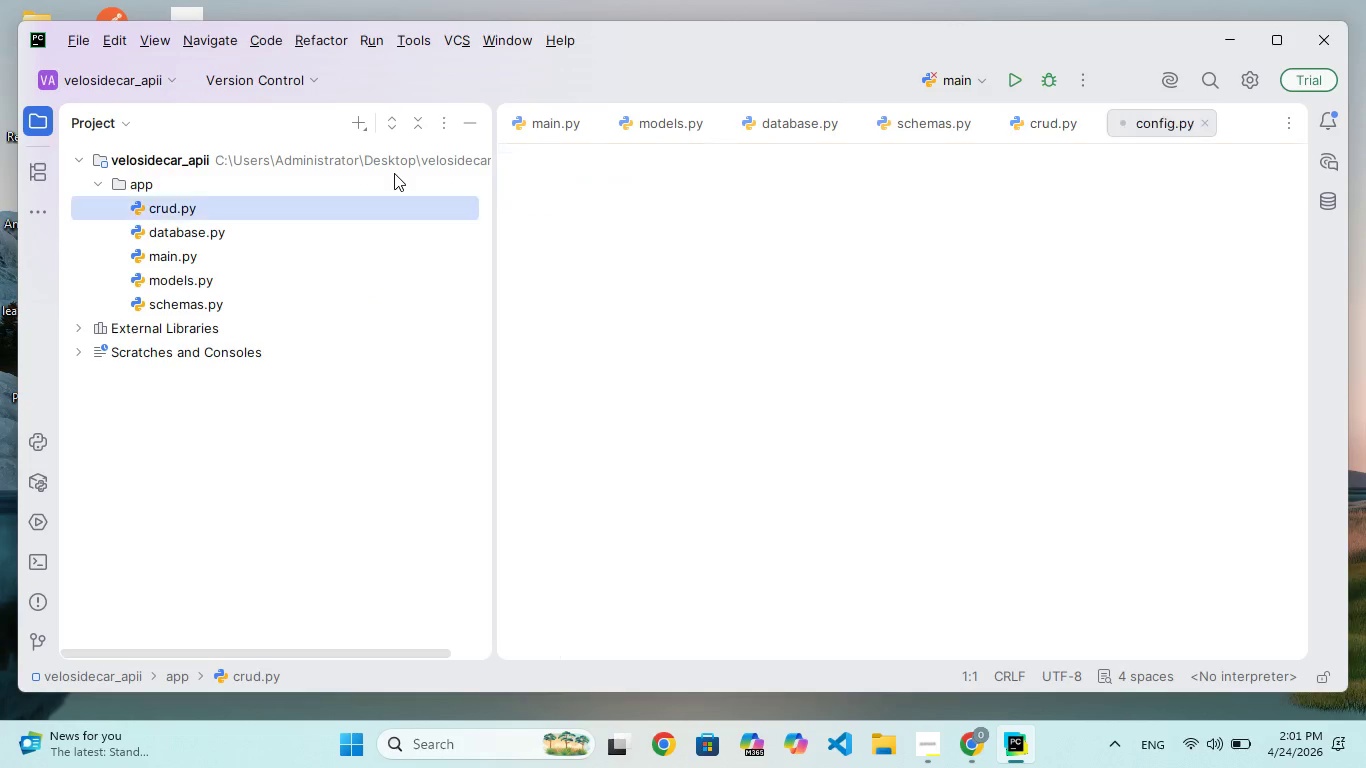 
hold_key(key=I, duration=0.31)
 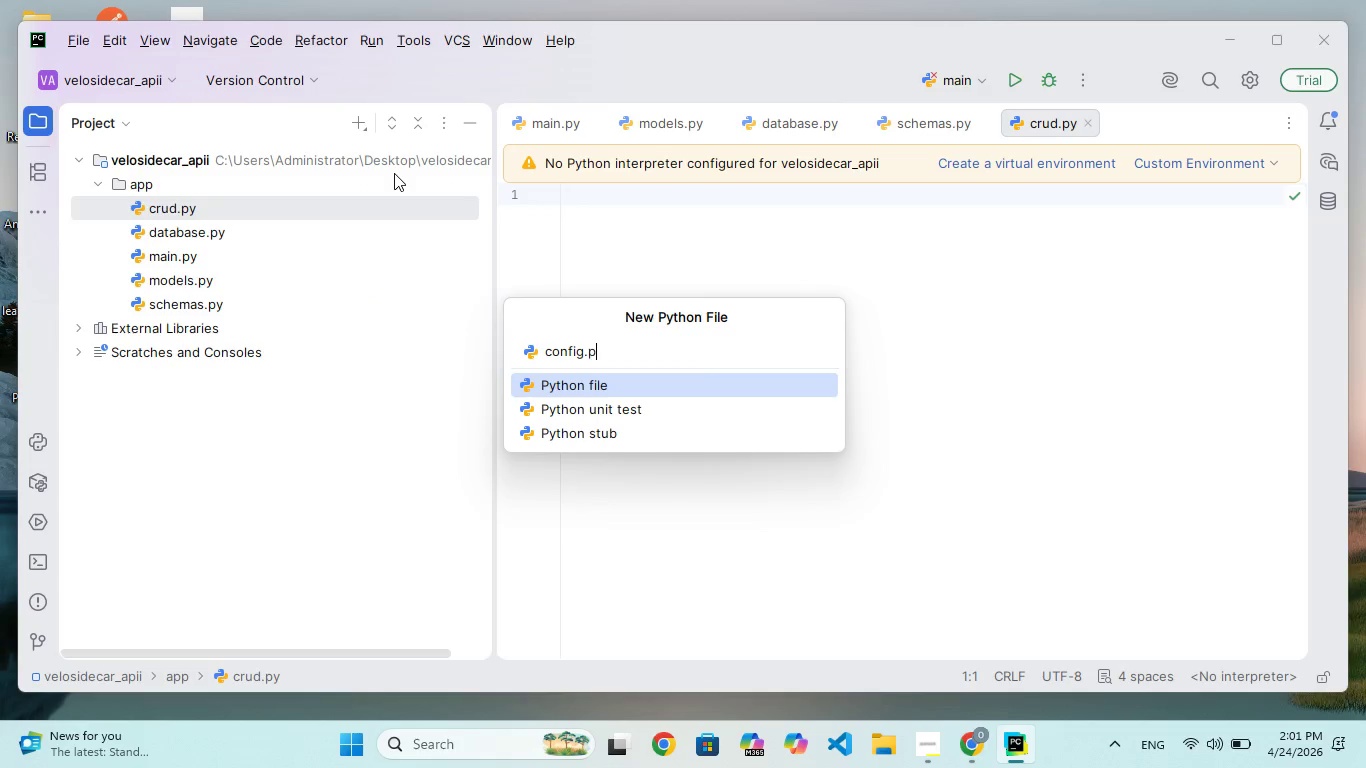 
key(Enter)
 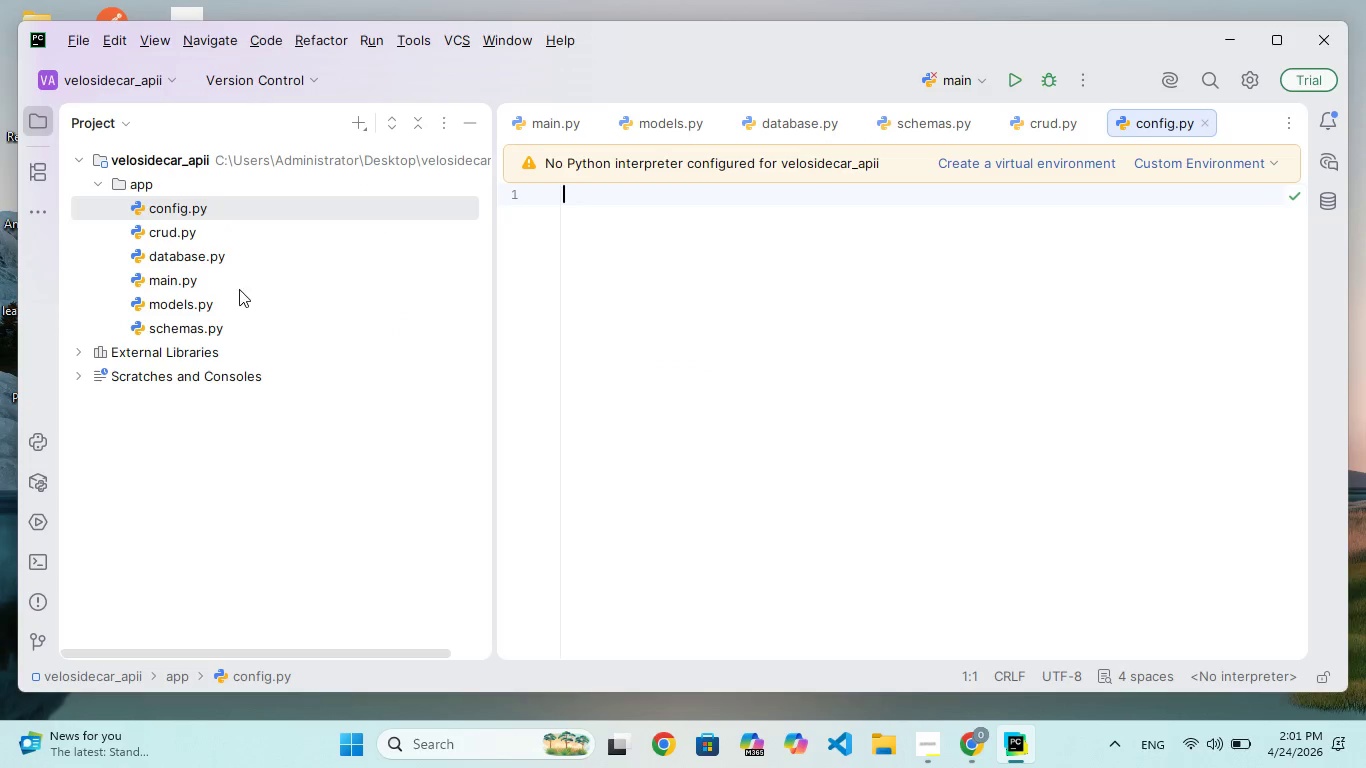 
left_click([196, 232])
 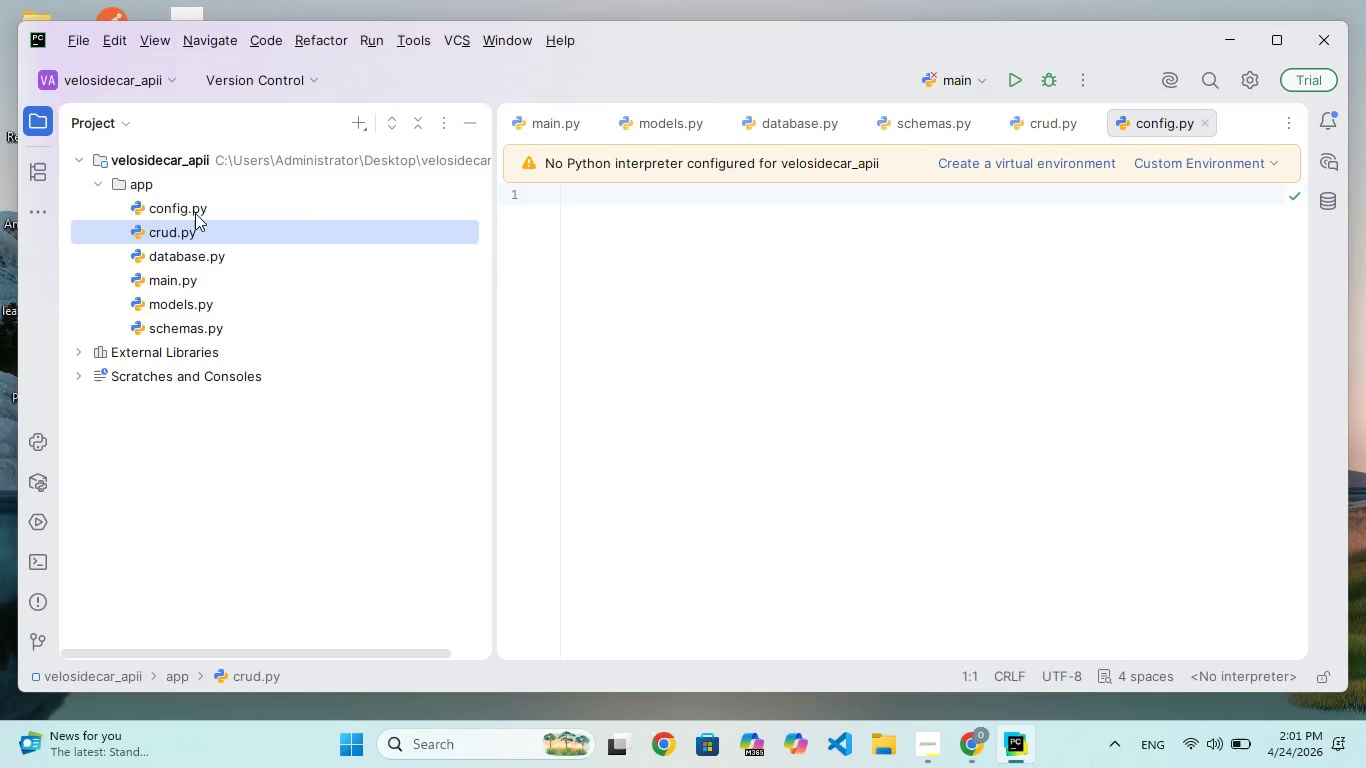 
left_click([196, 213])
 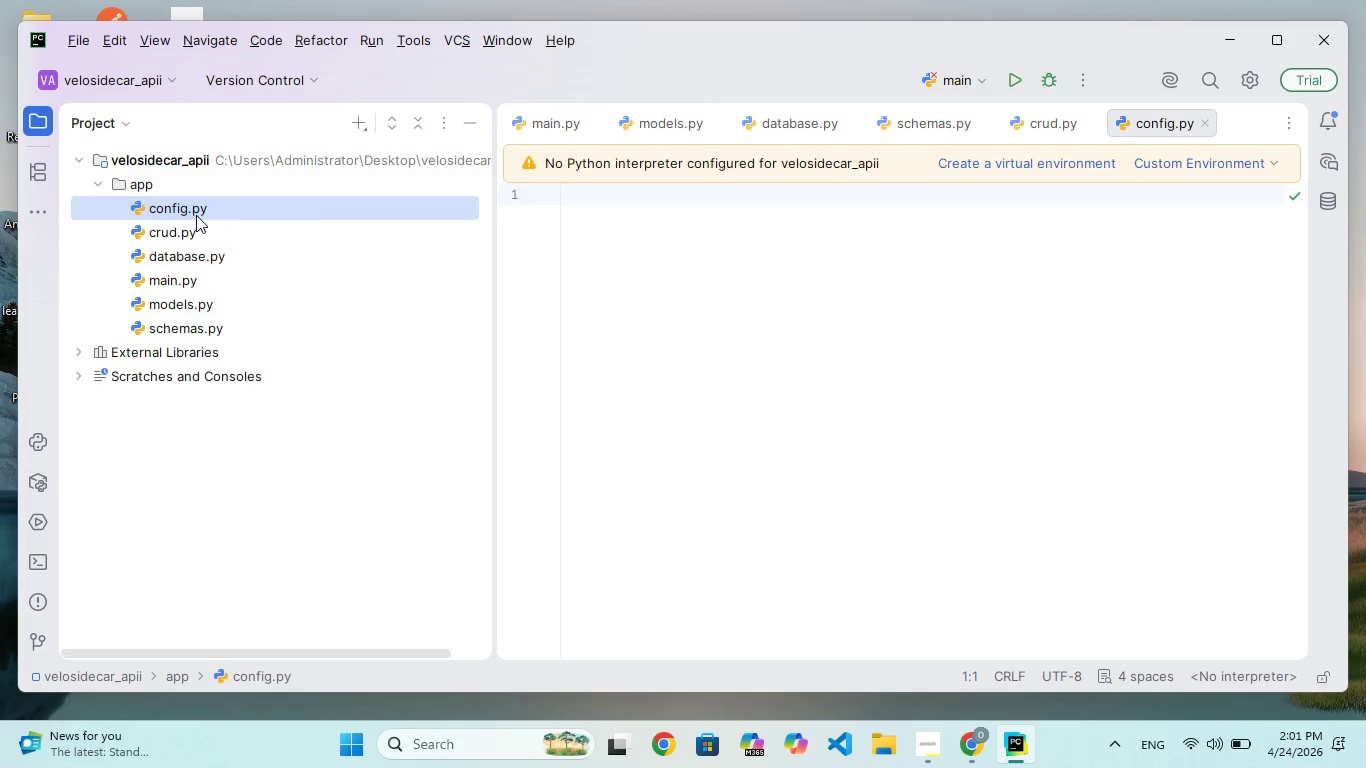 
left_click([196, 228])
 